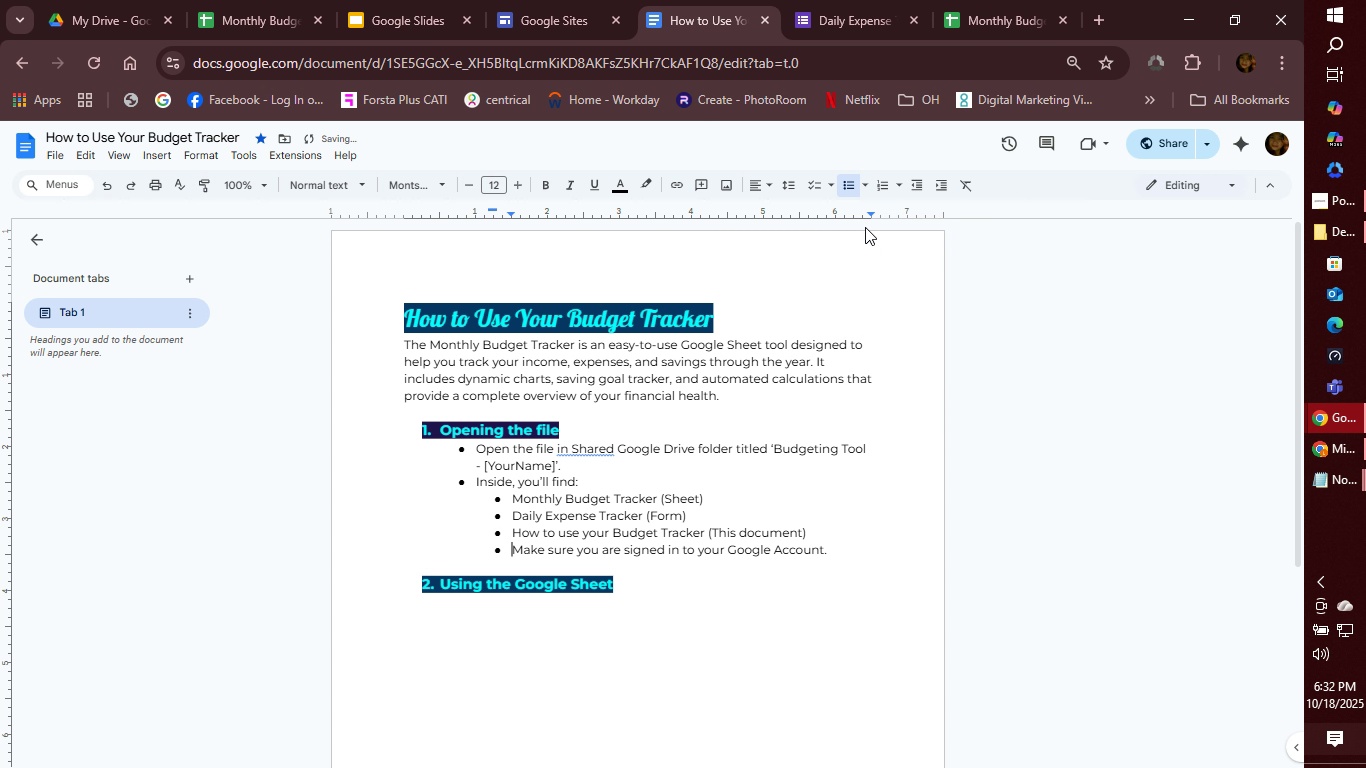 
left_click([865, 227])
 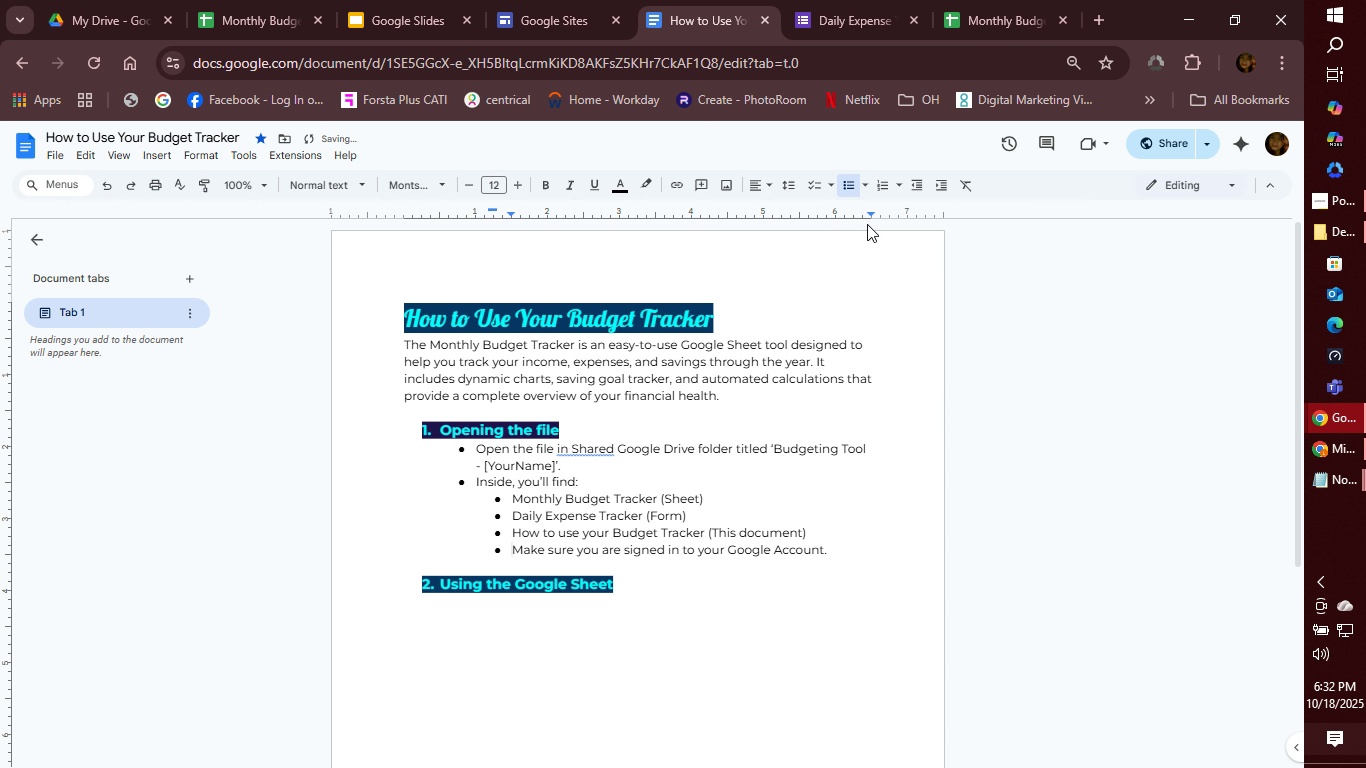 
key(Control+Z)
 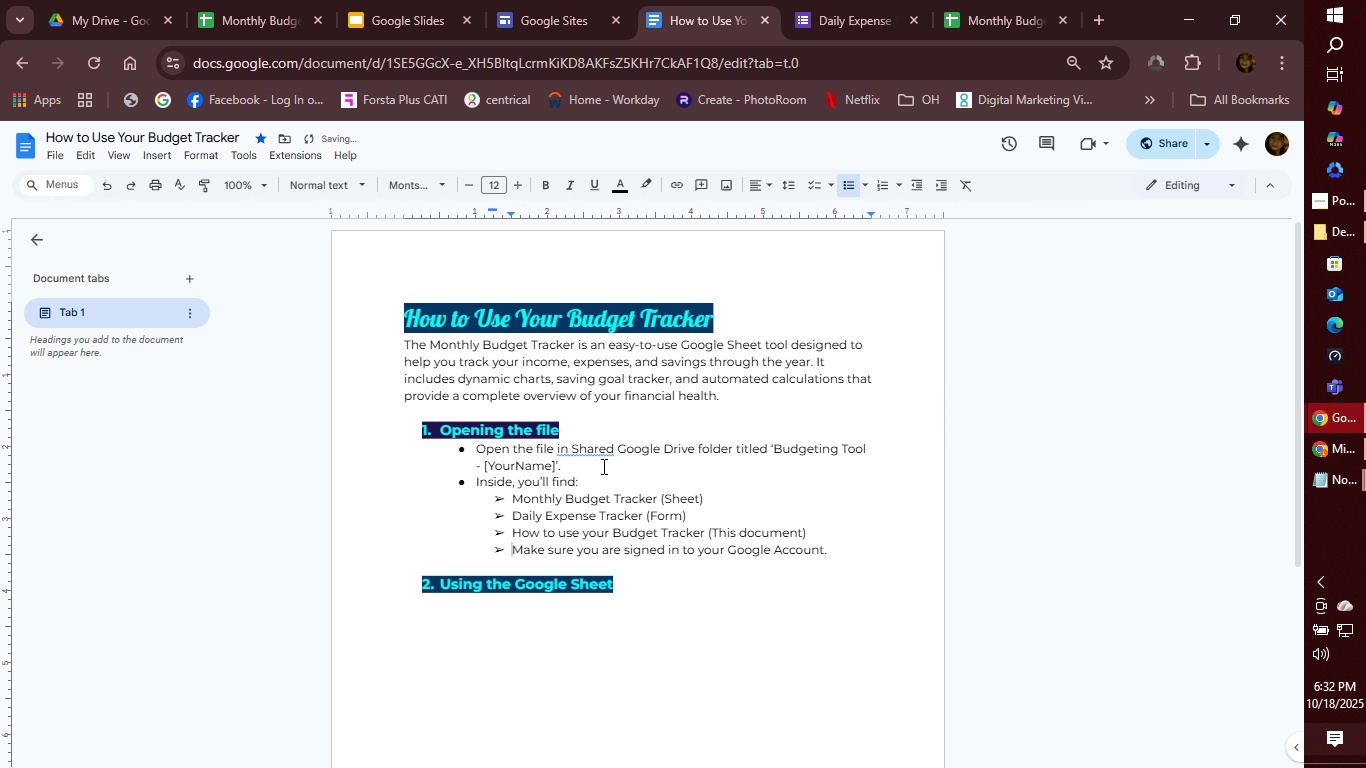 
key(Backspace)
 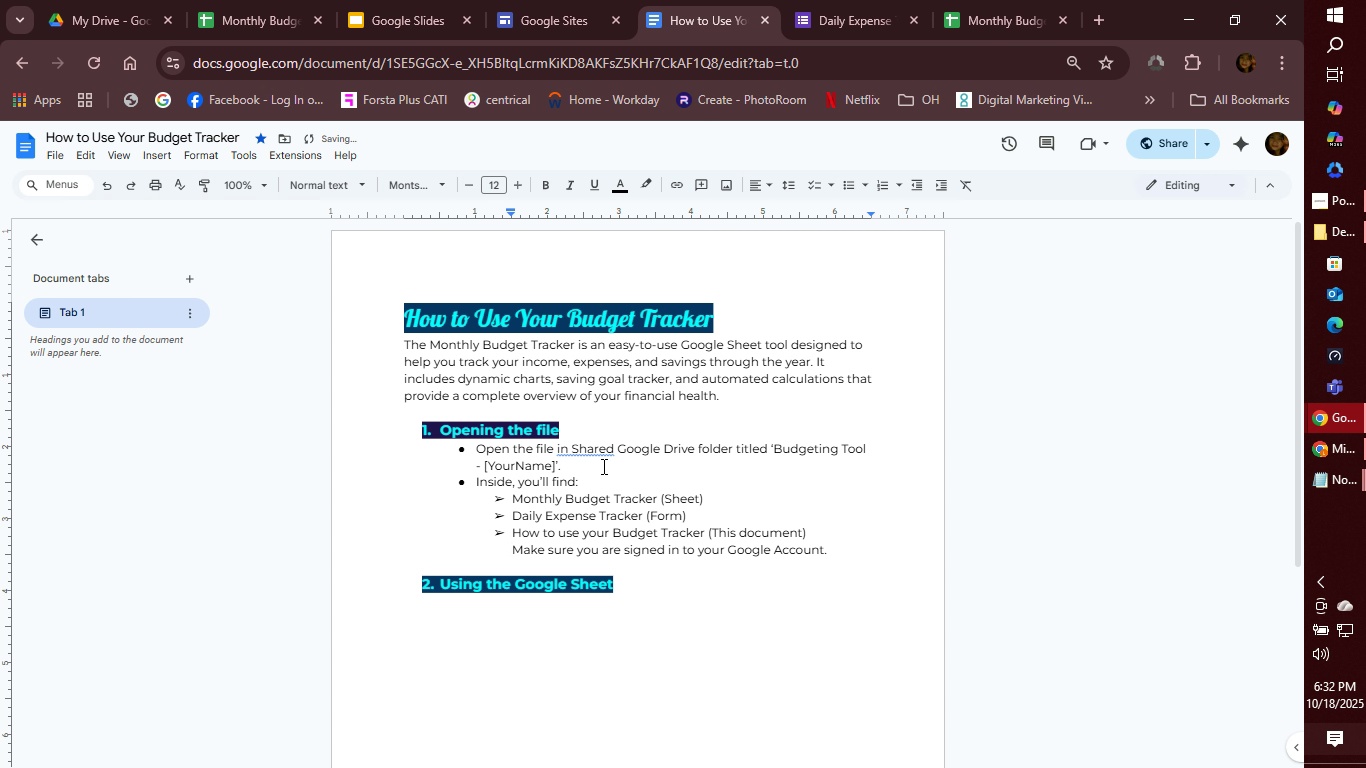 
key(Backspace)
 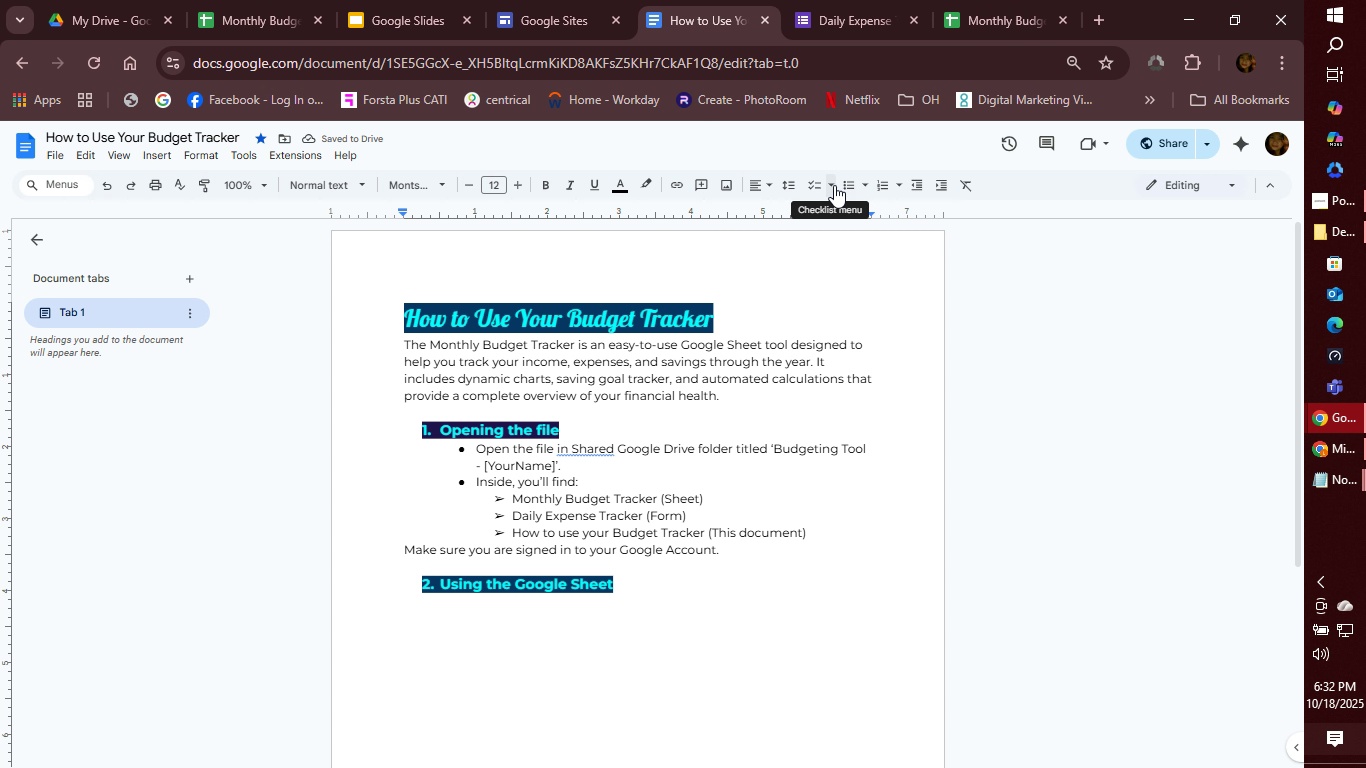 
left_click([862, 186])
 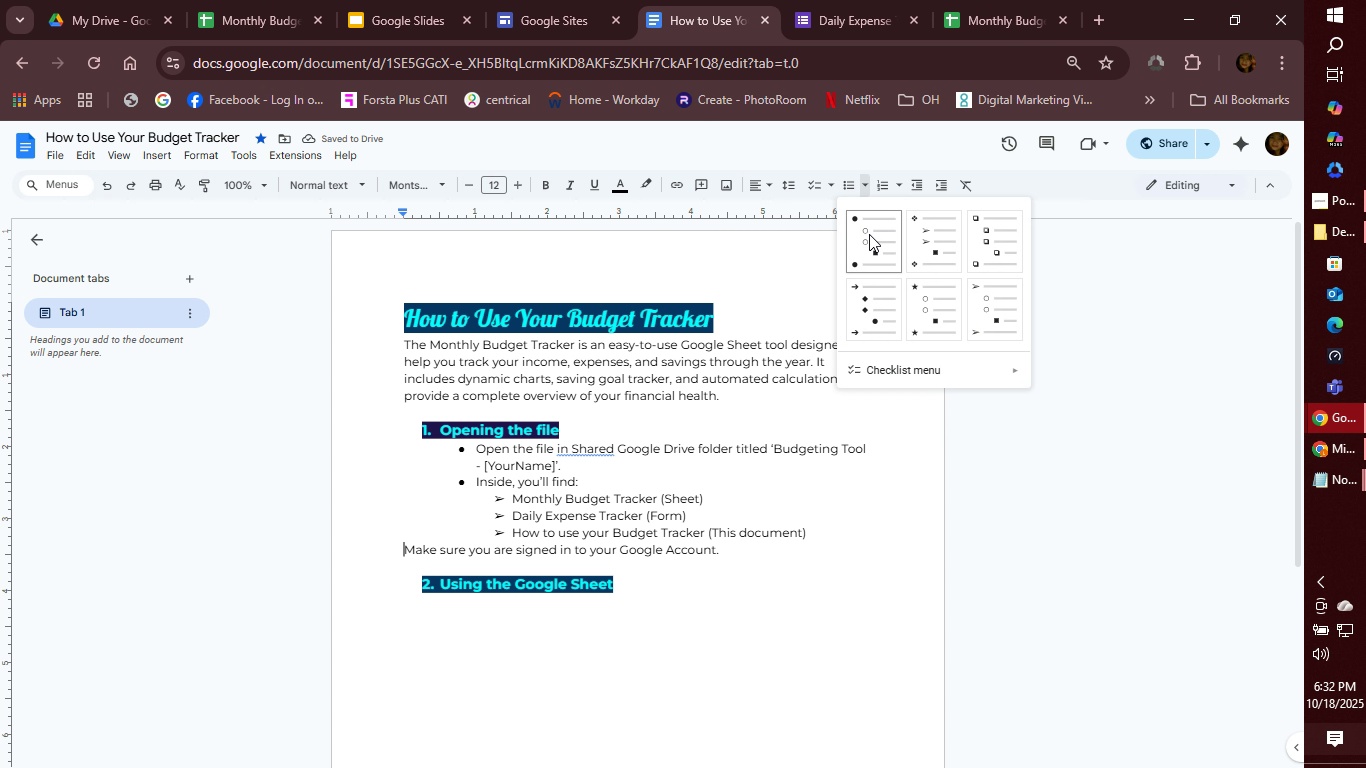 
left_click([869, 234])
 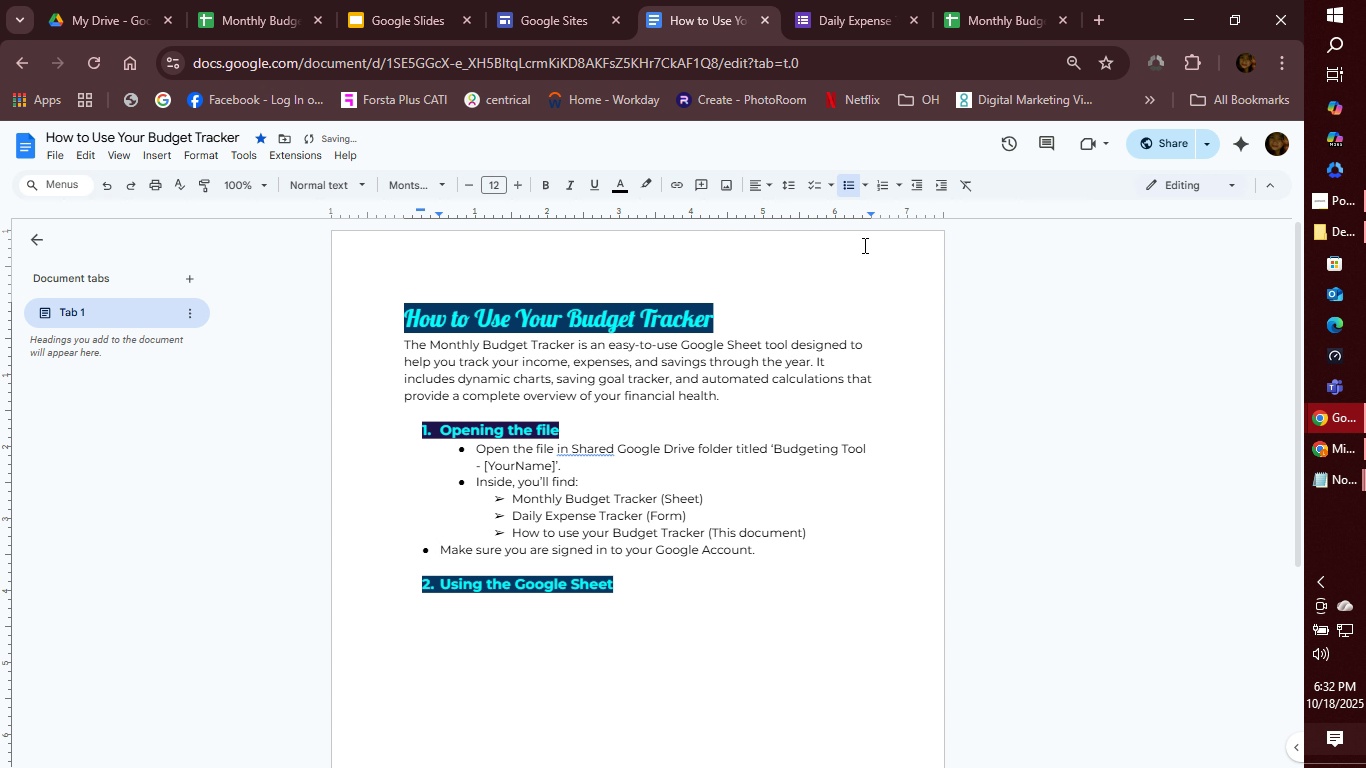 
key(Tab)
 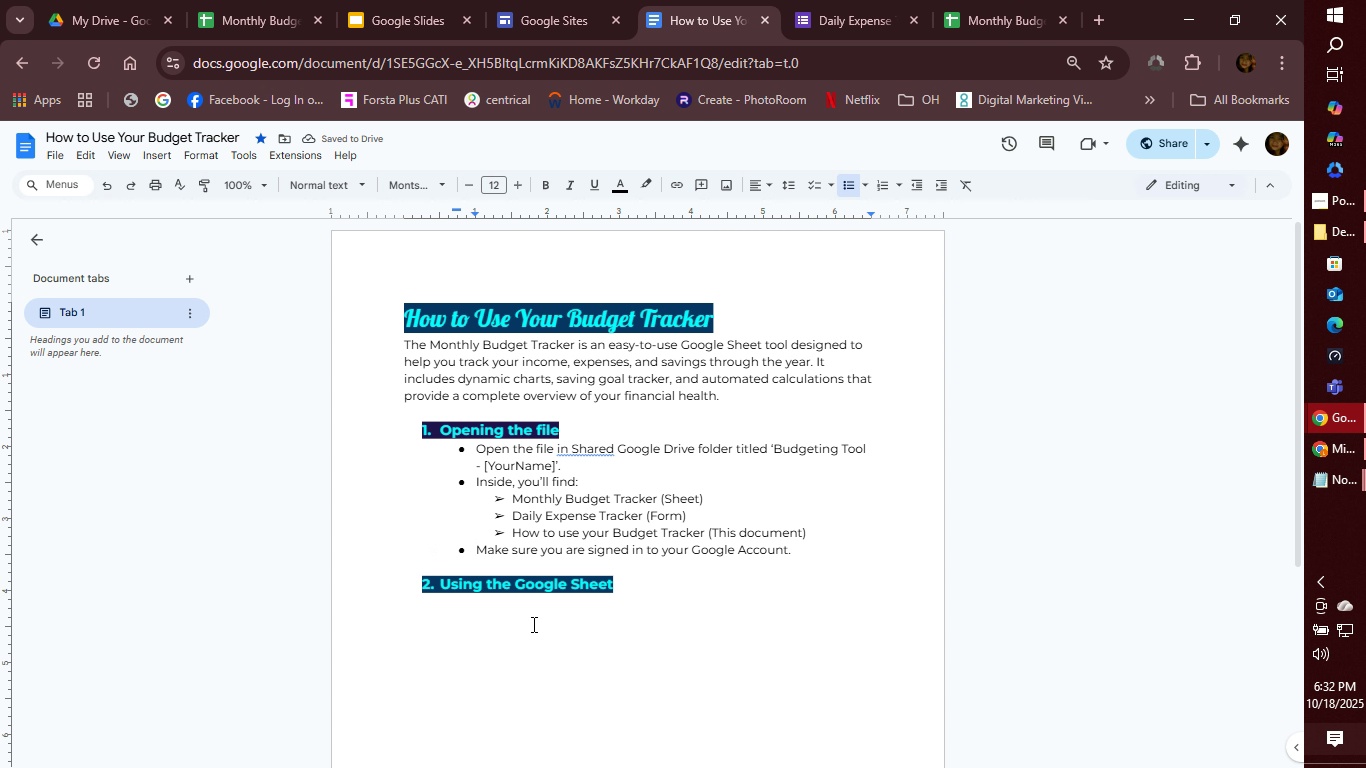 
left_click([532, 624])
 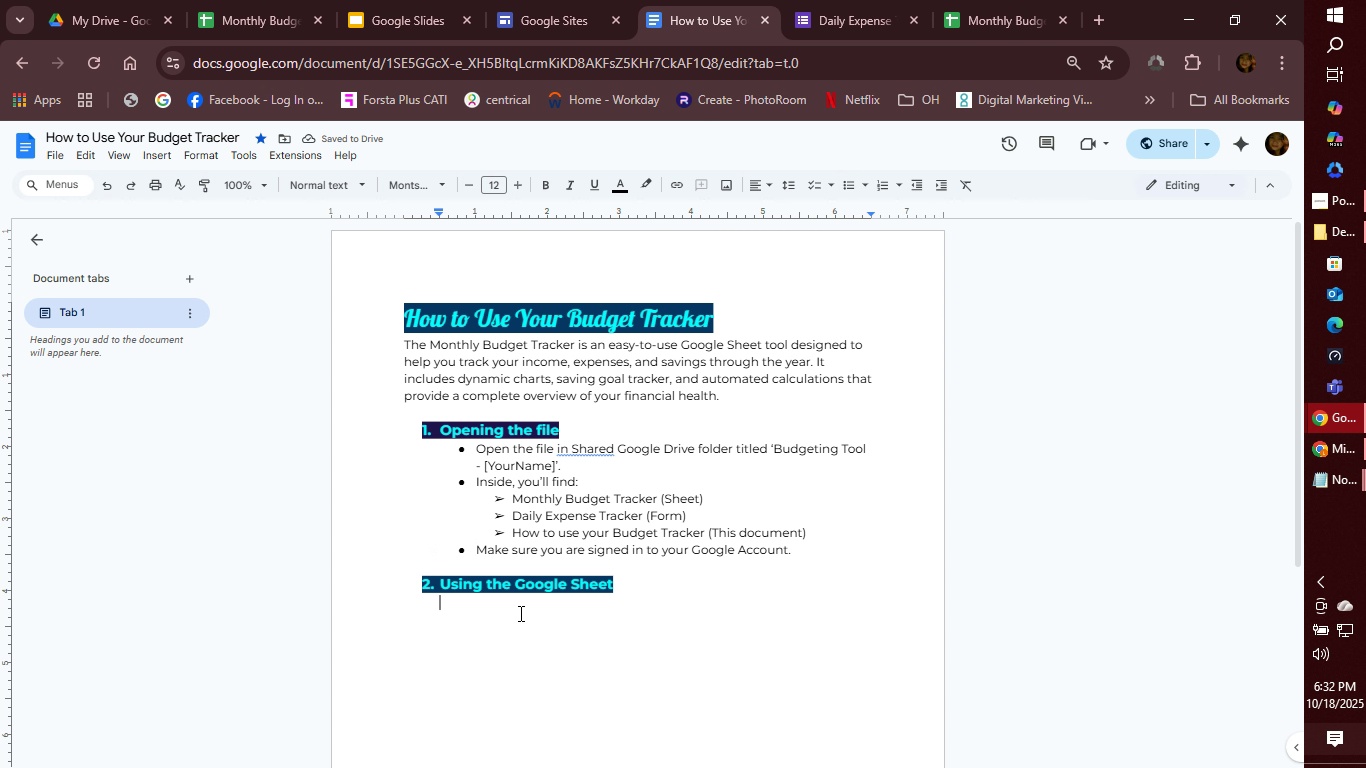 
key(ArrowLeft)
 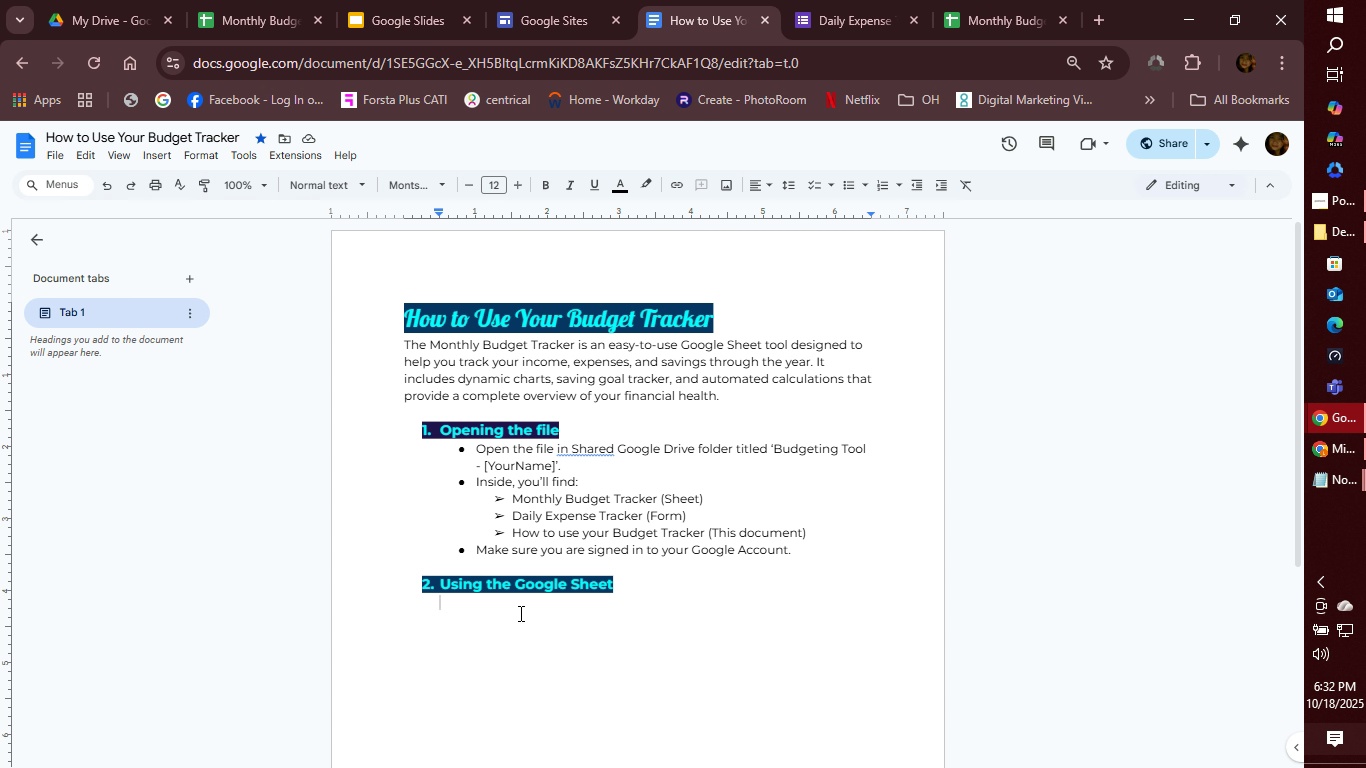 
key(Tab)
 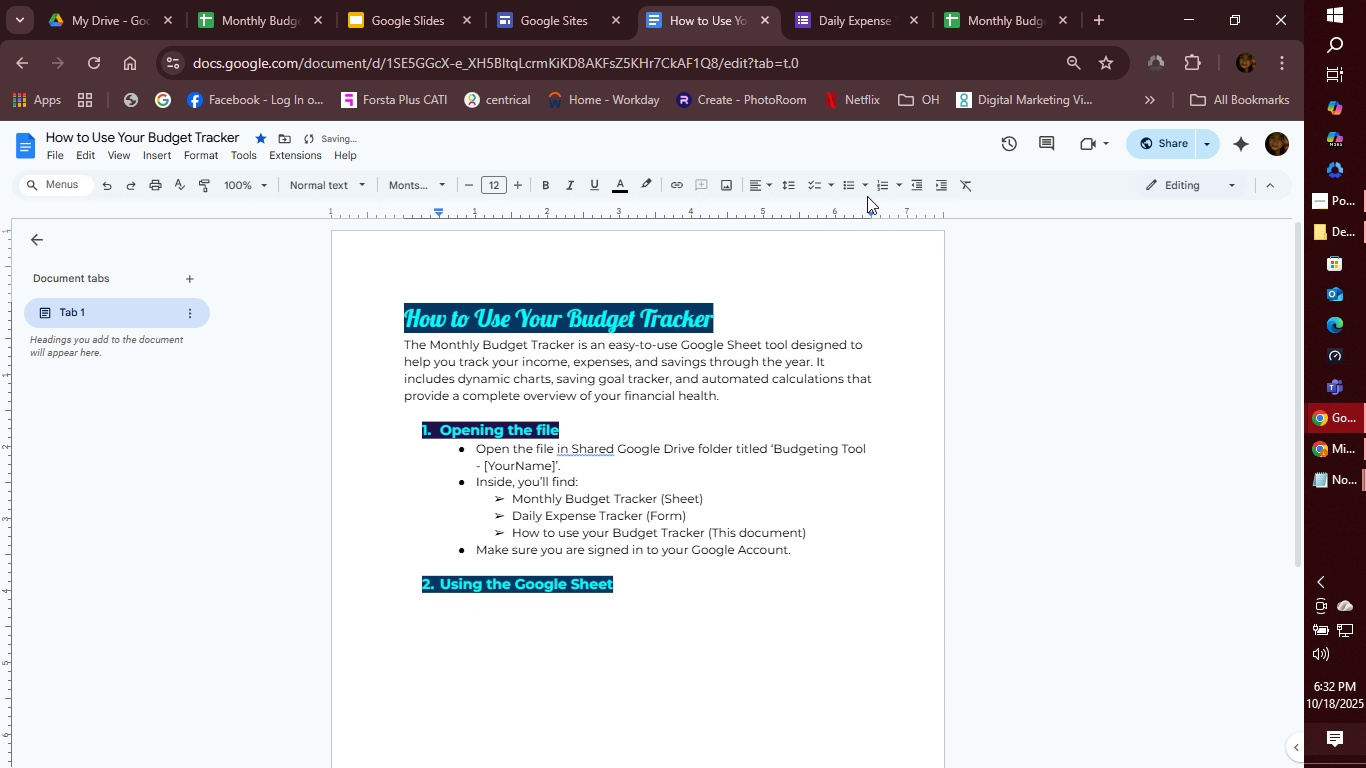 
left_click([863, 185])
 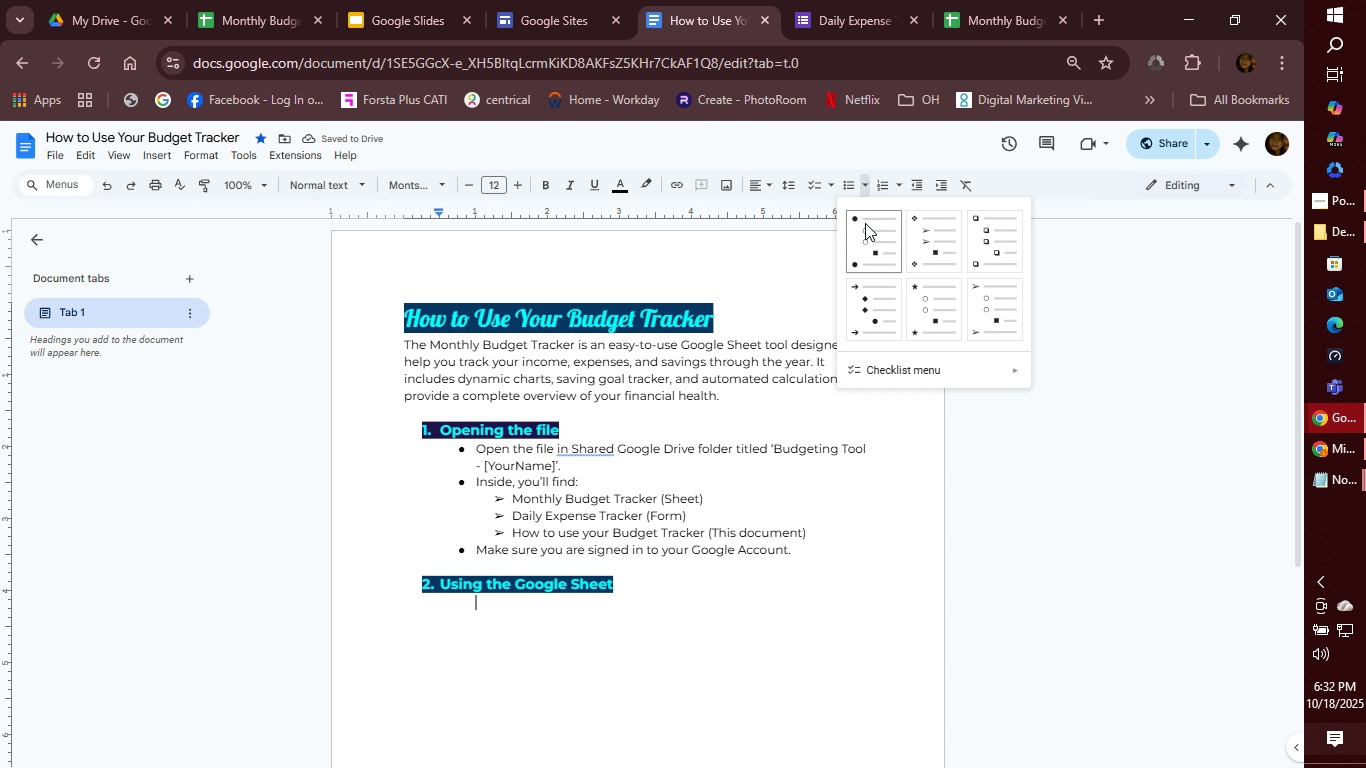 
left_click([865, 223])
 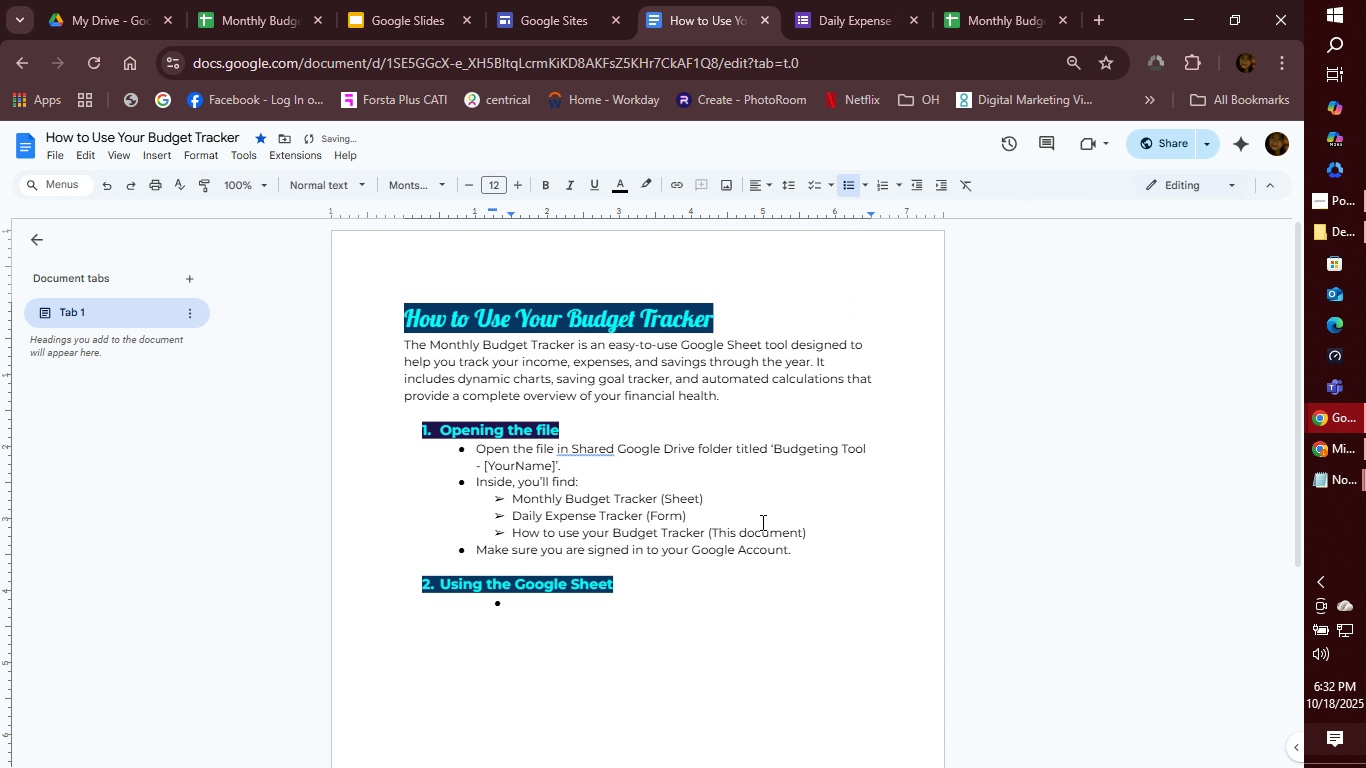 
key(Backspace)
 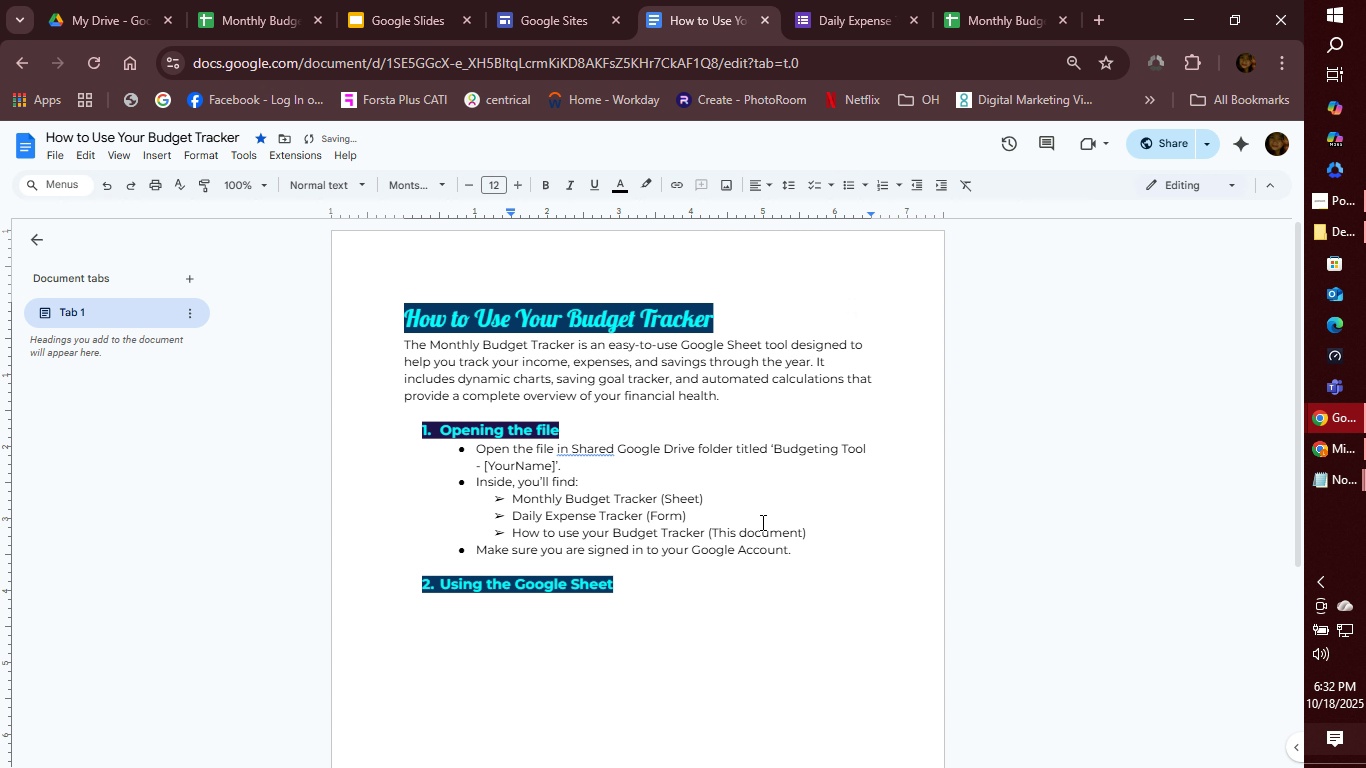 
key(Backspace)
 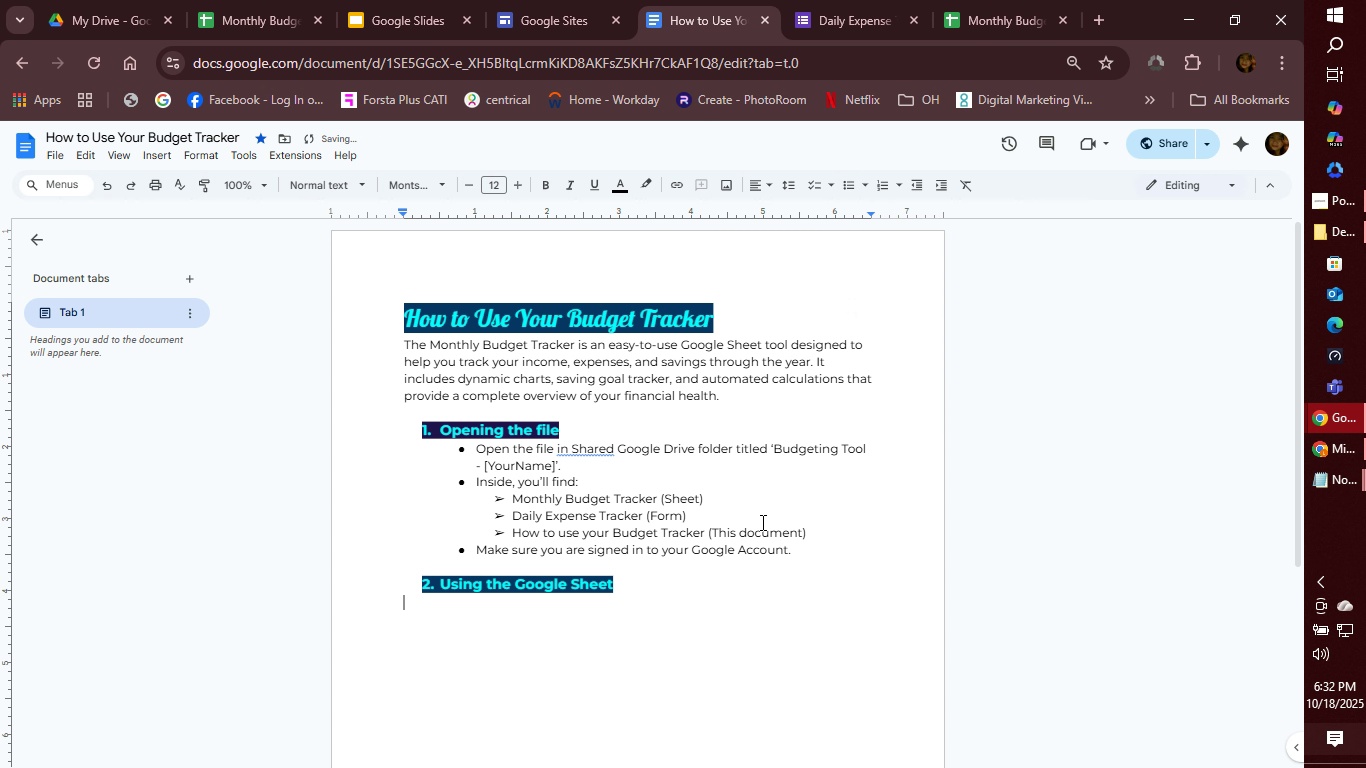 
key(Backspace)
 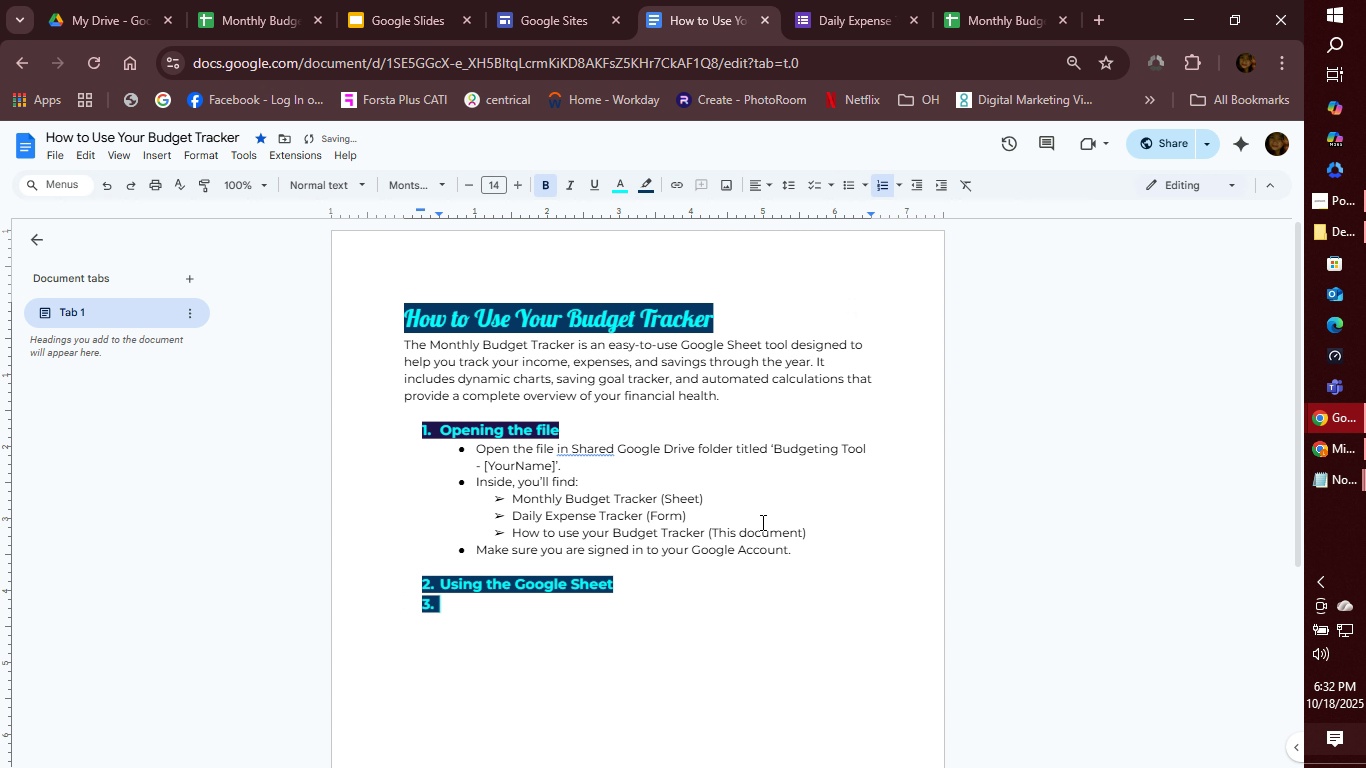 
key(Enter)
 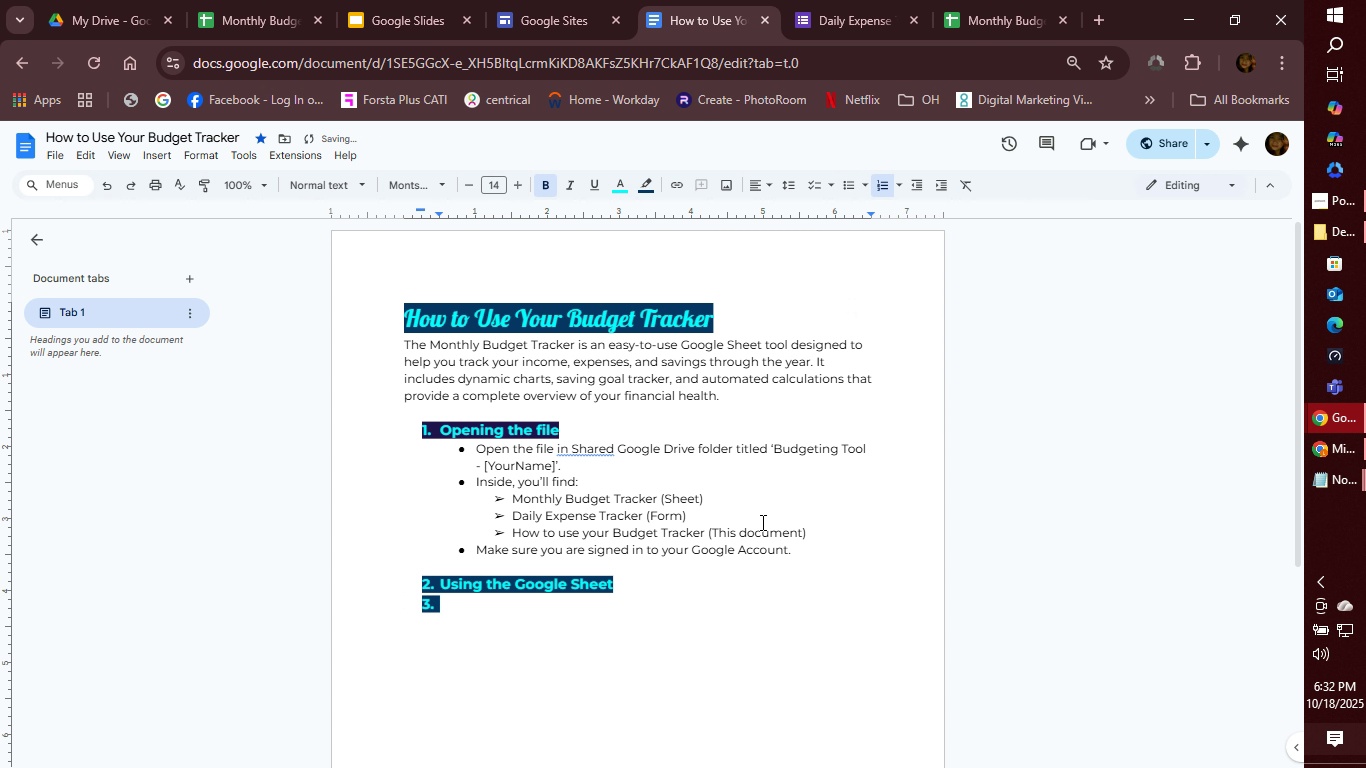 
key(Backspace)
 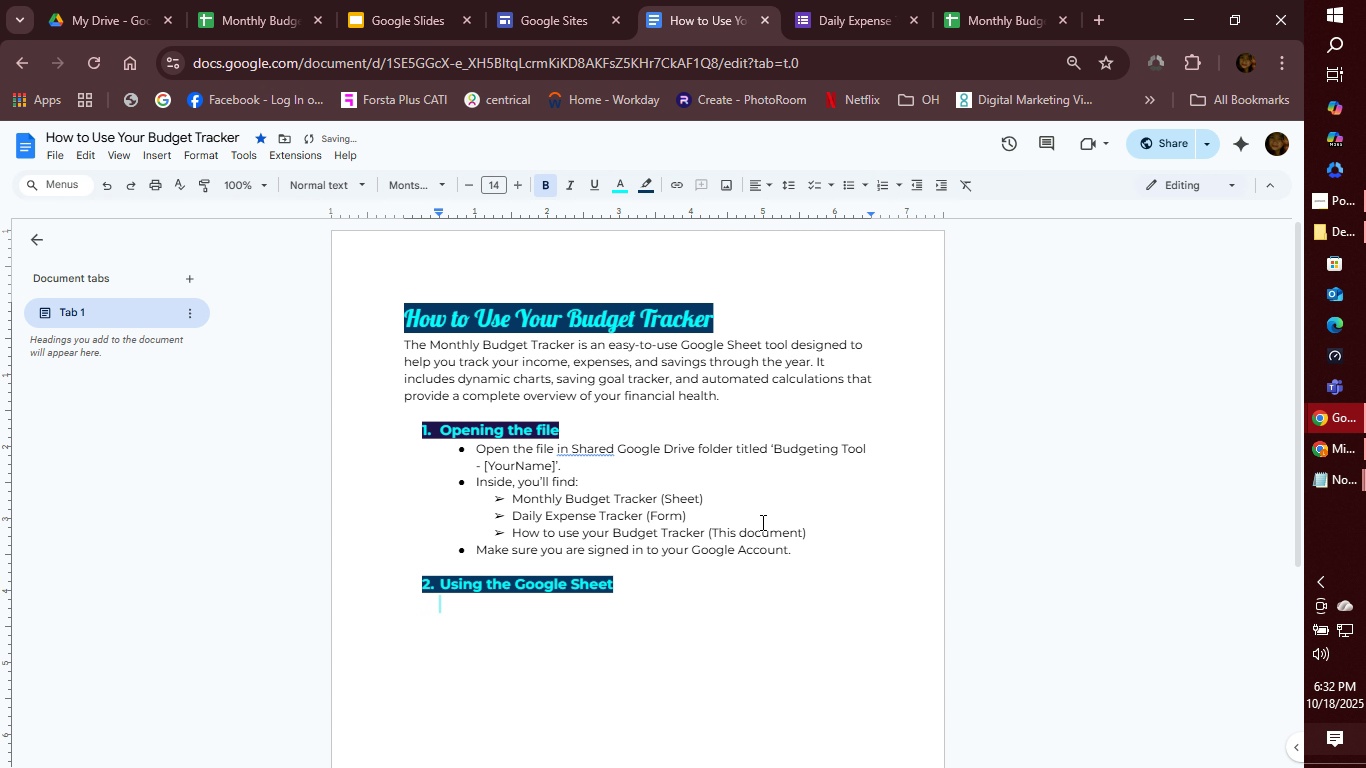 
key(Tab)
 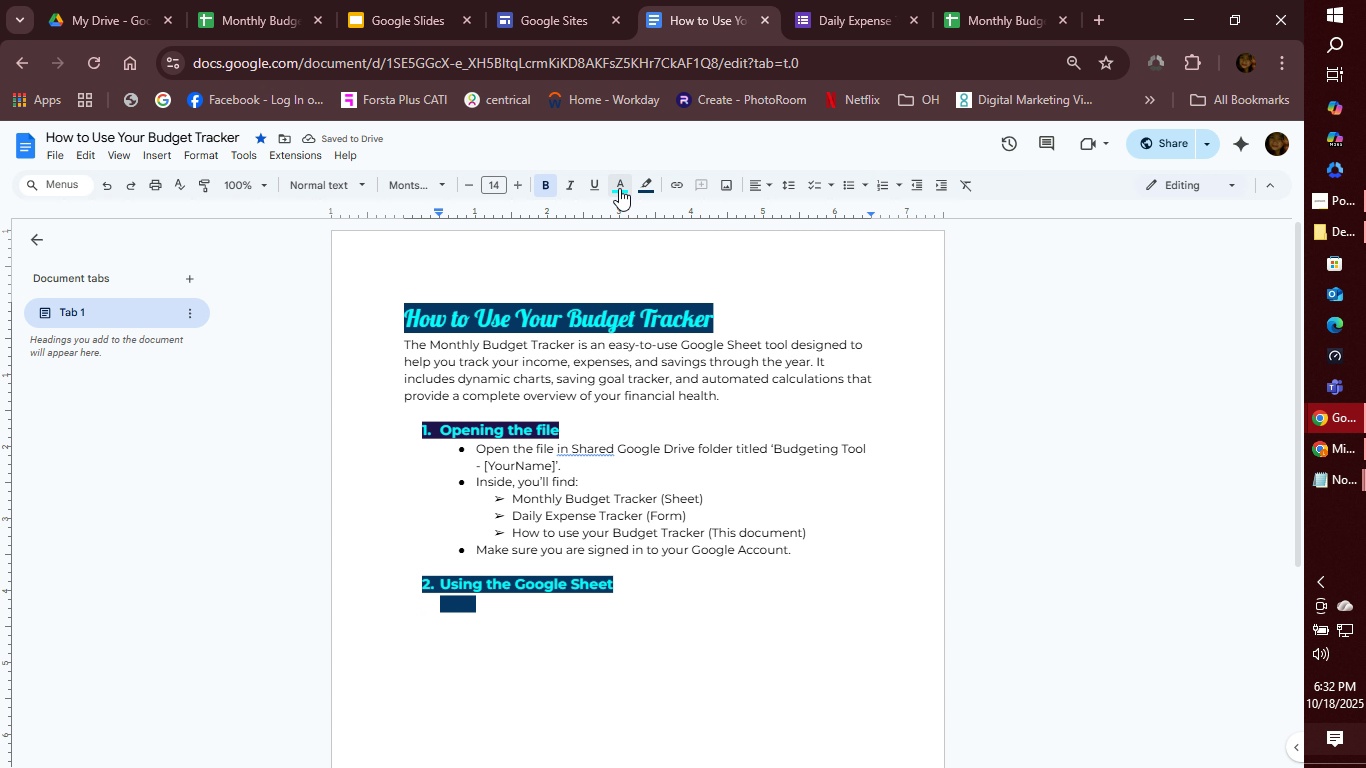 
left_click([619, 188])
 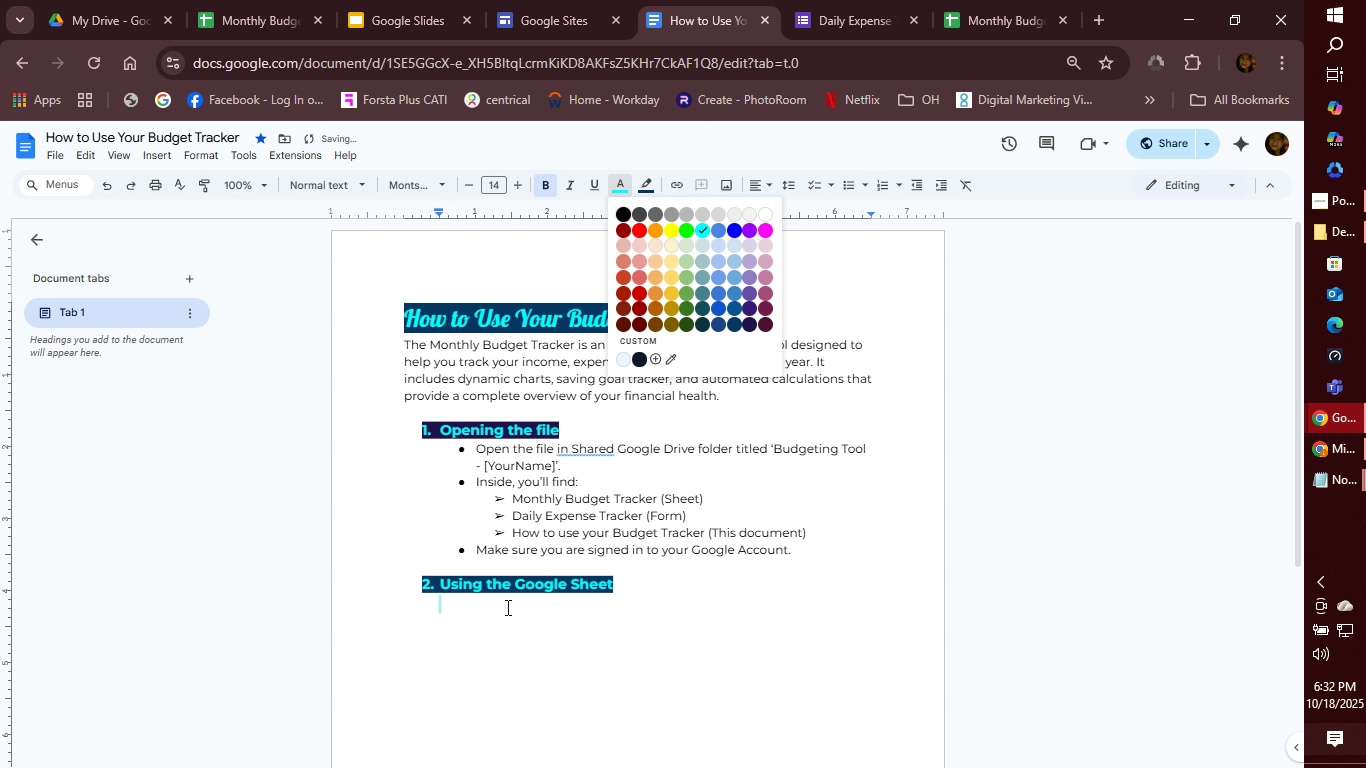 
key(Control+Z)
 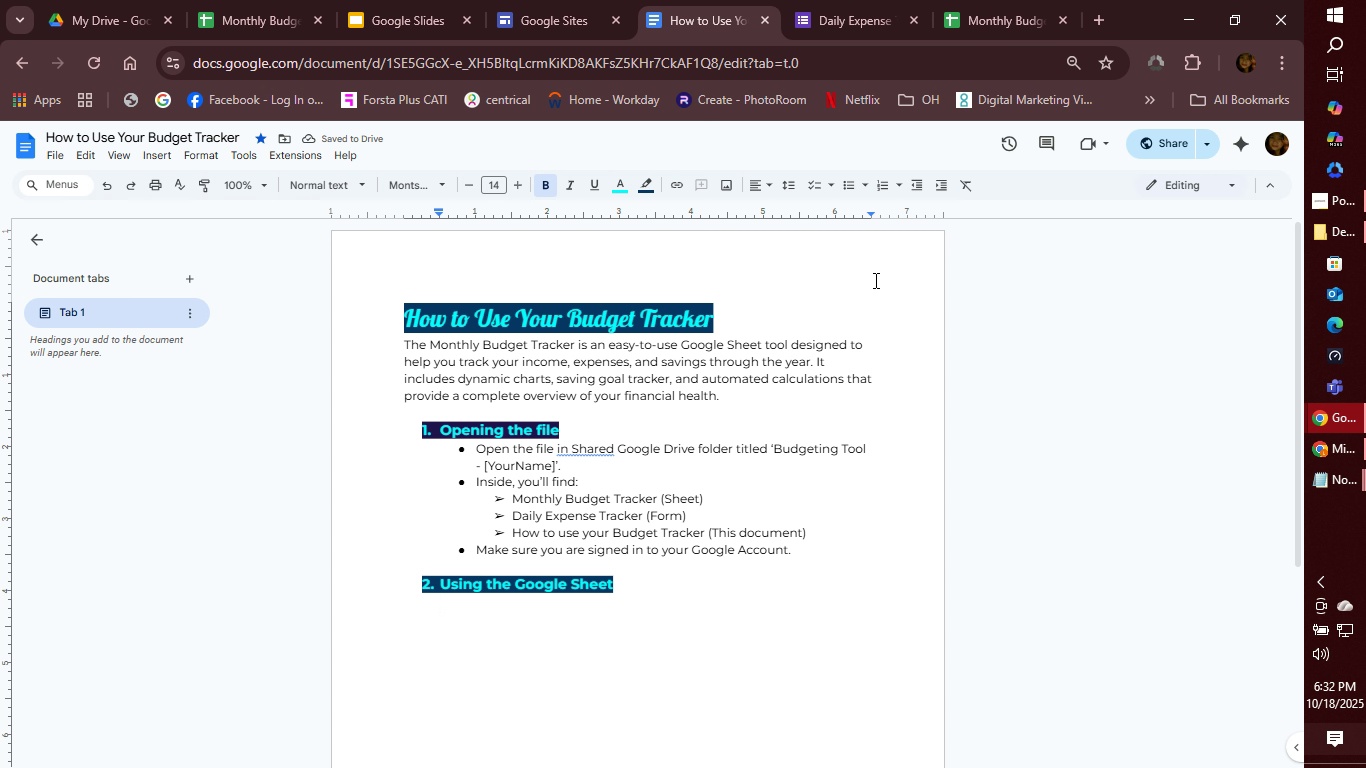 
left_click([628, 194])
 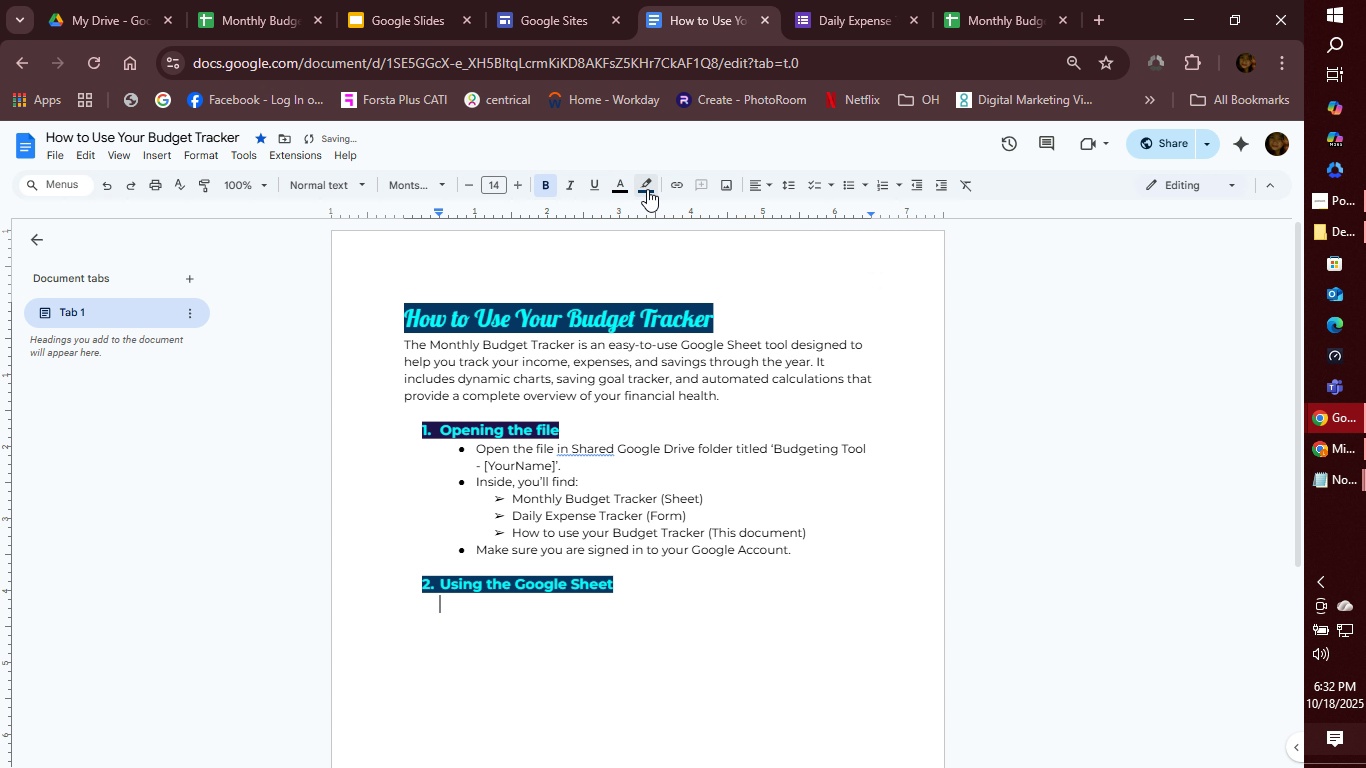 
double_click([647, 189])
 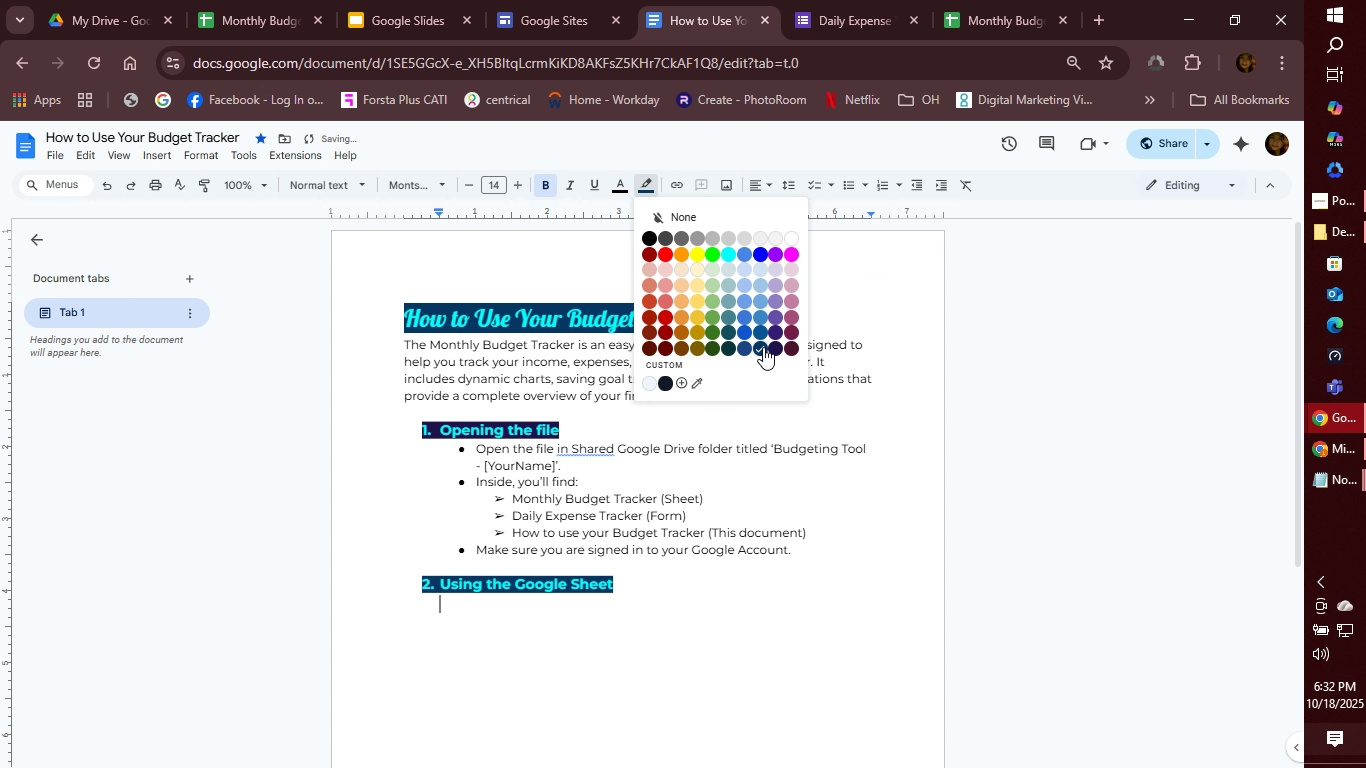 
left_click([763, 347])
 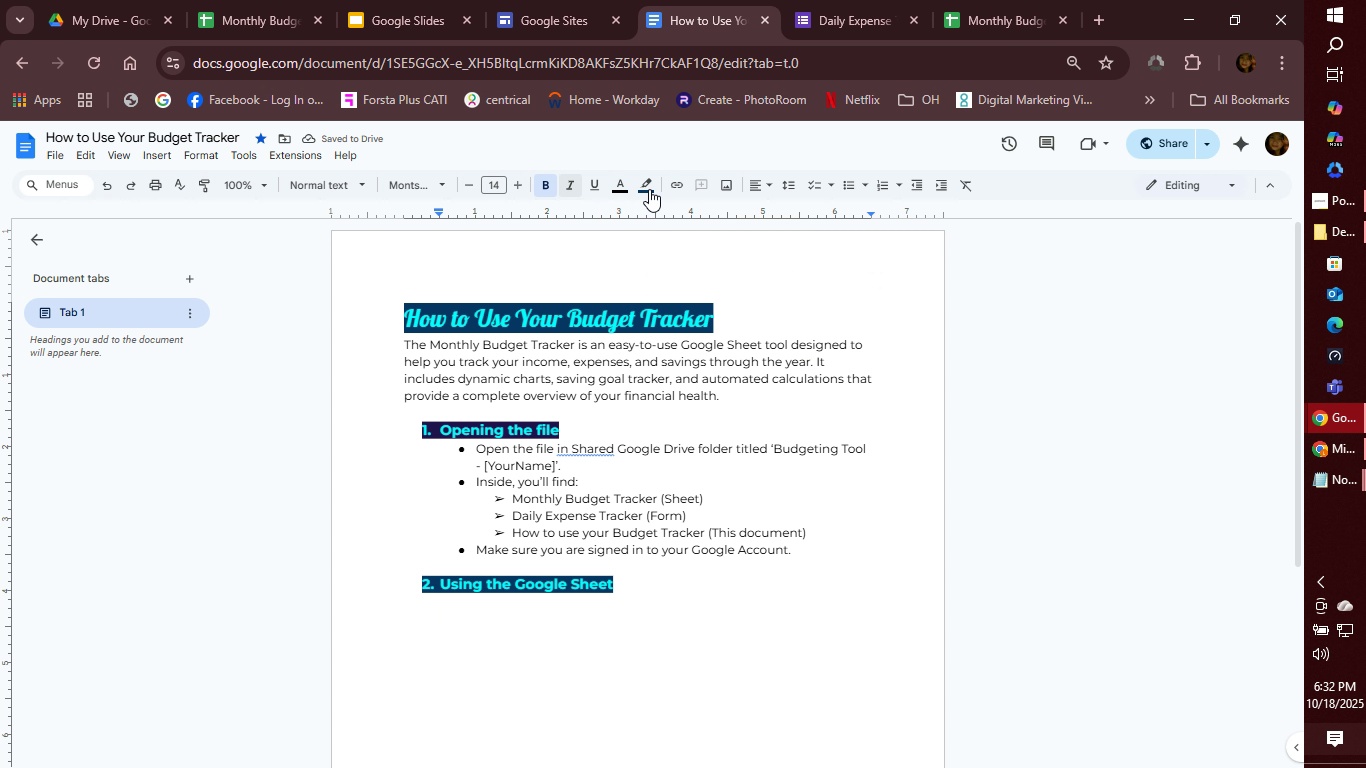 
left_click([649, 189])
 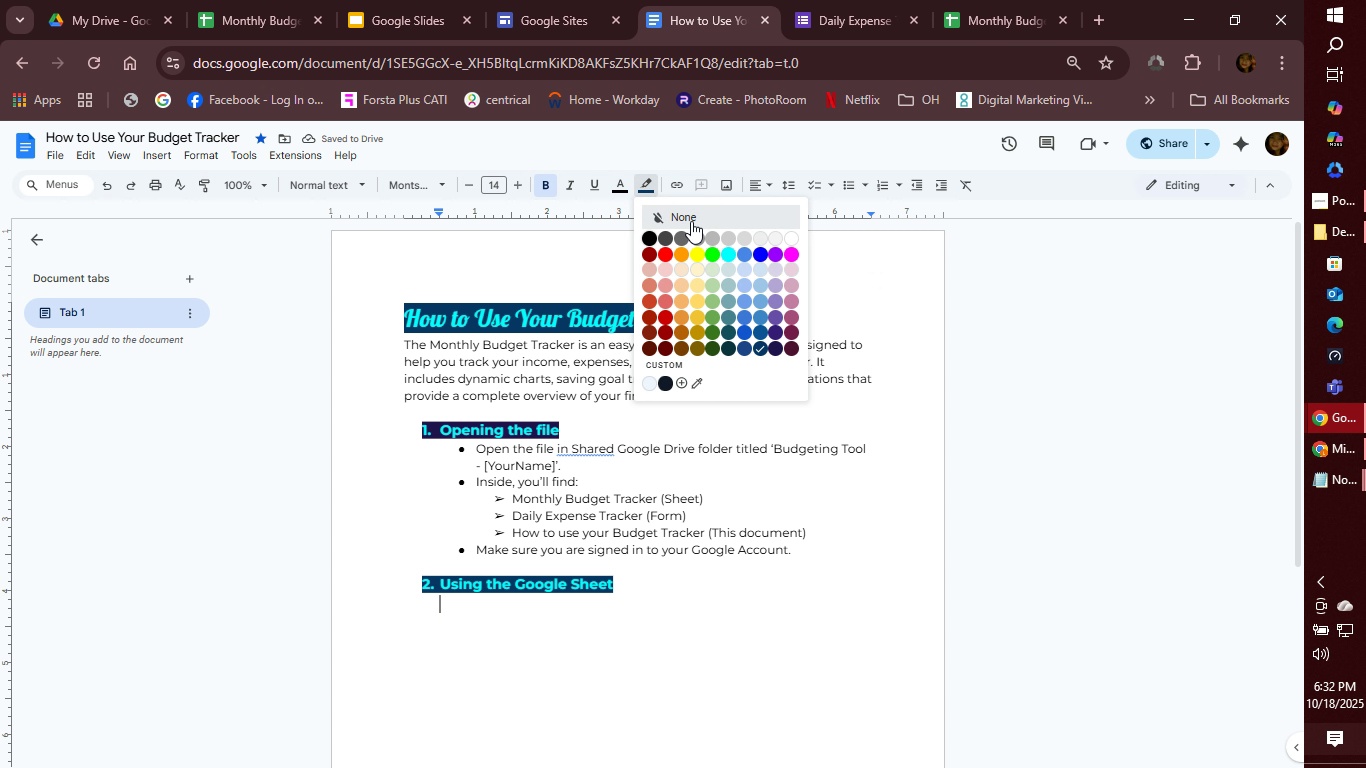 
left_click([691, 221])
 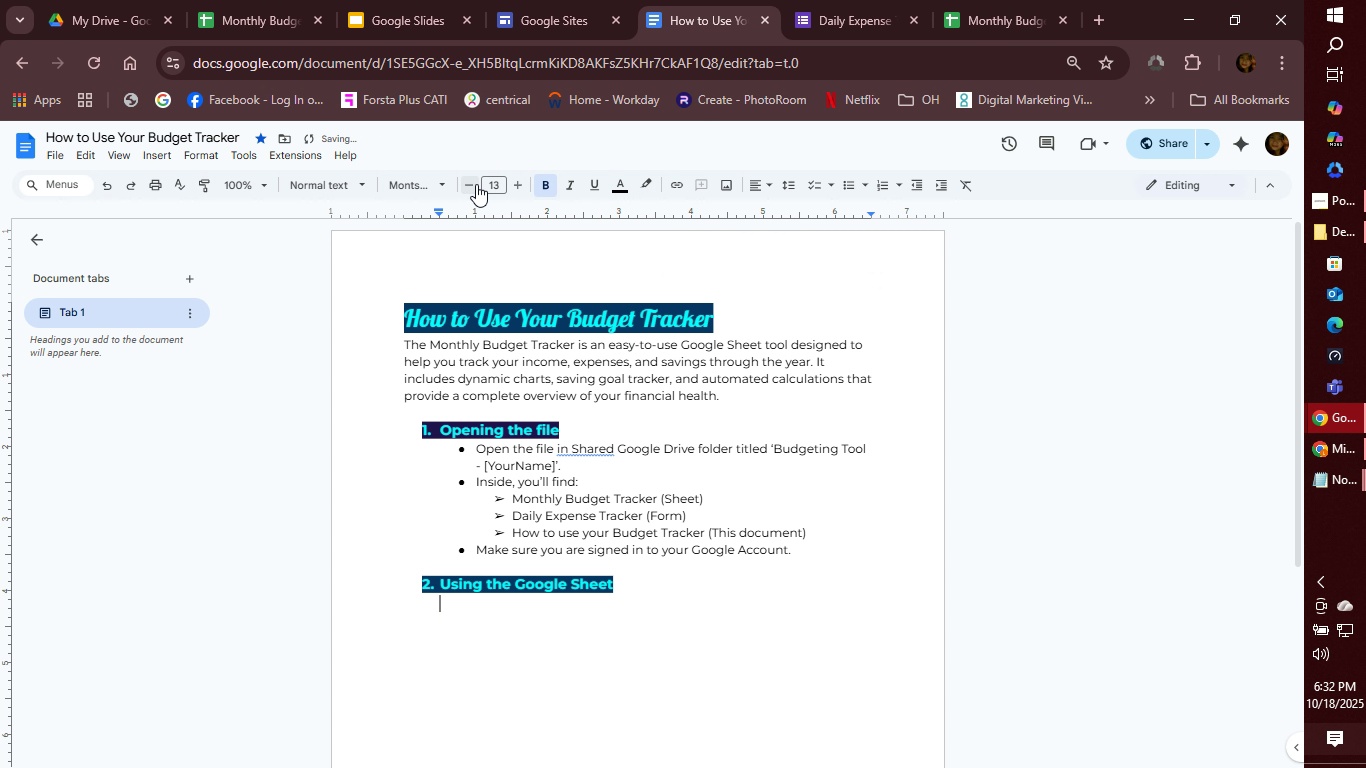 
double_click([476, 184])
 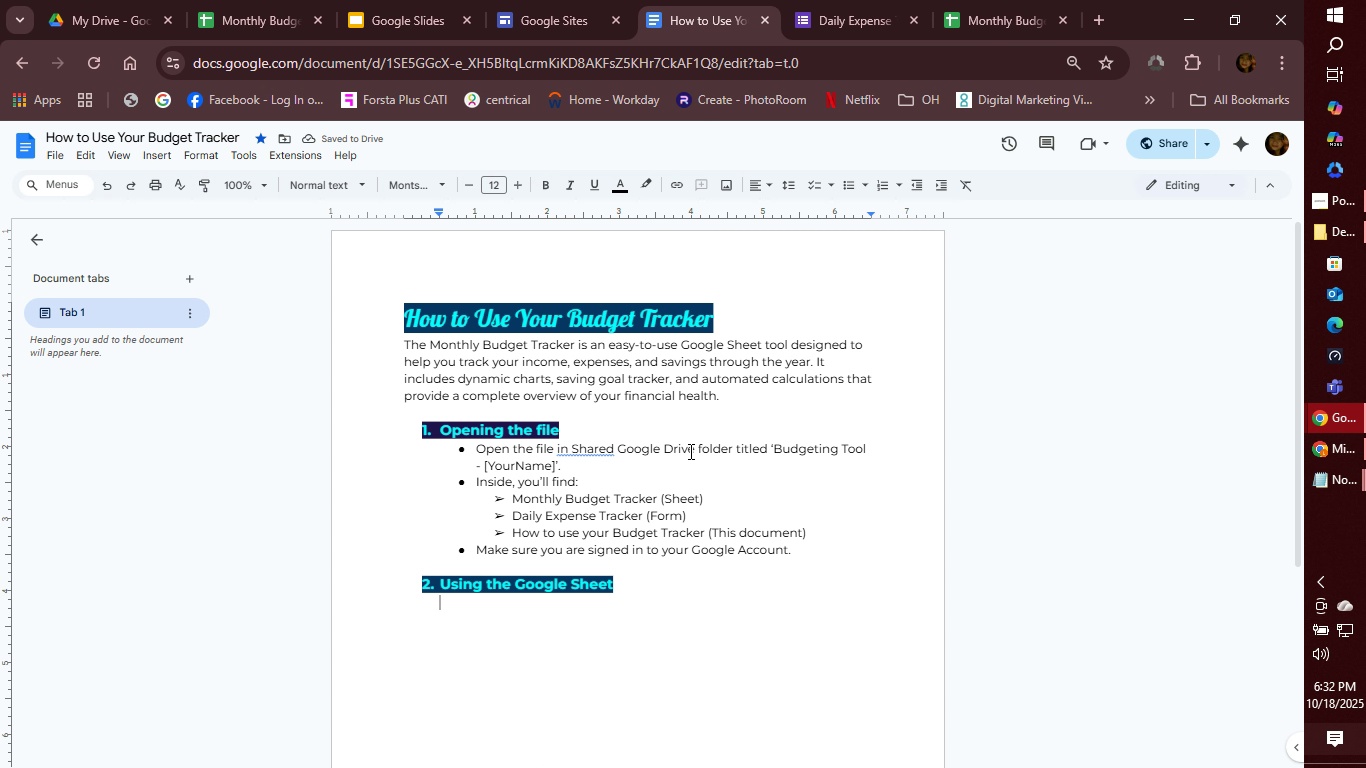 
key(Tab)
 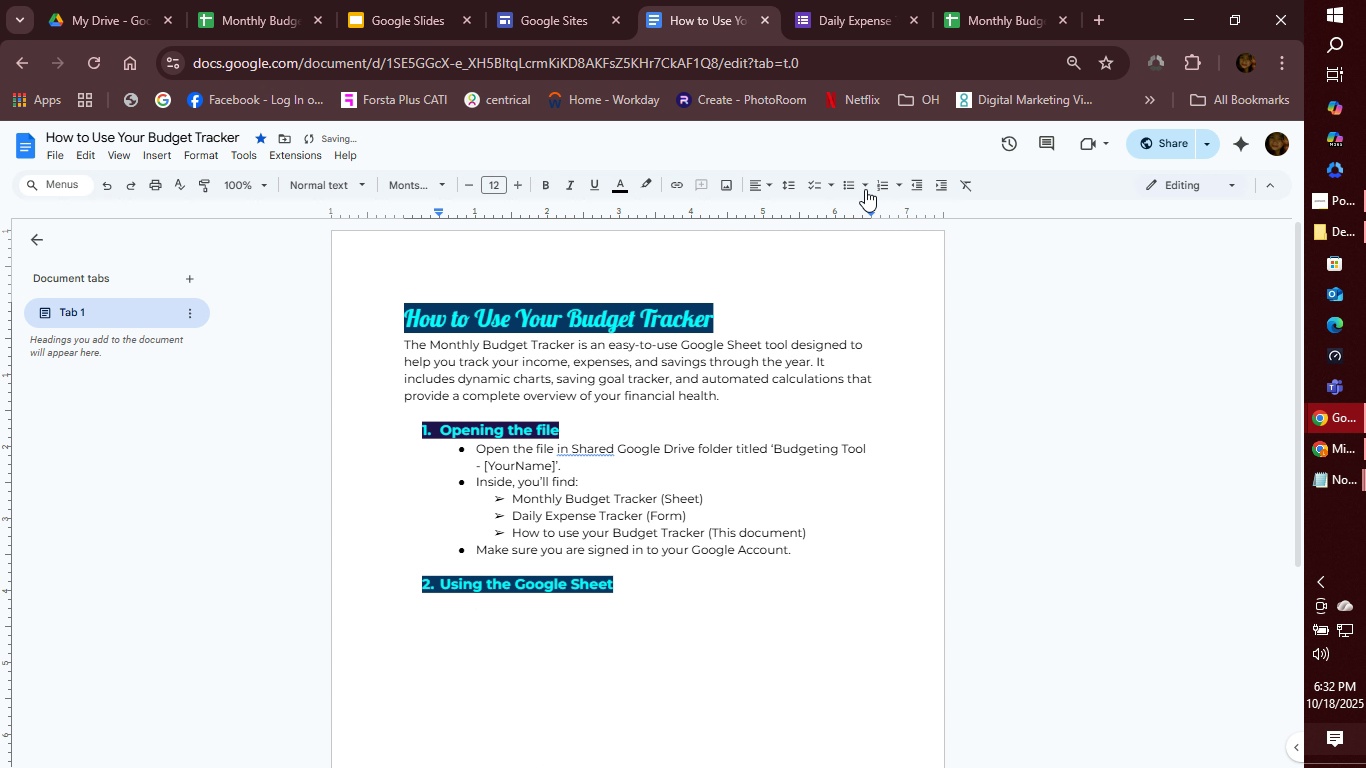 
left_click([865, 189])
 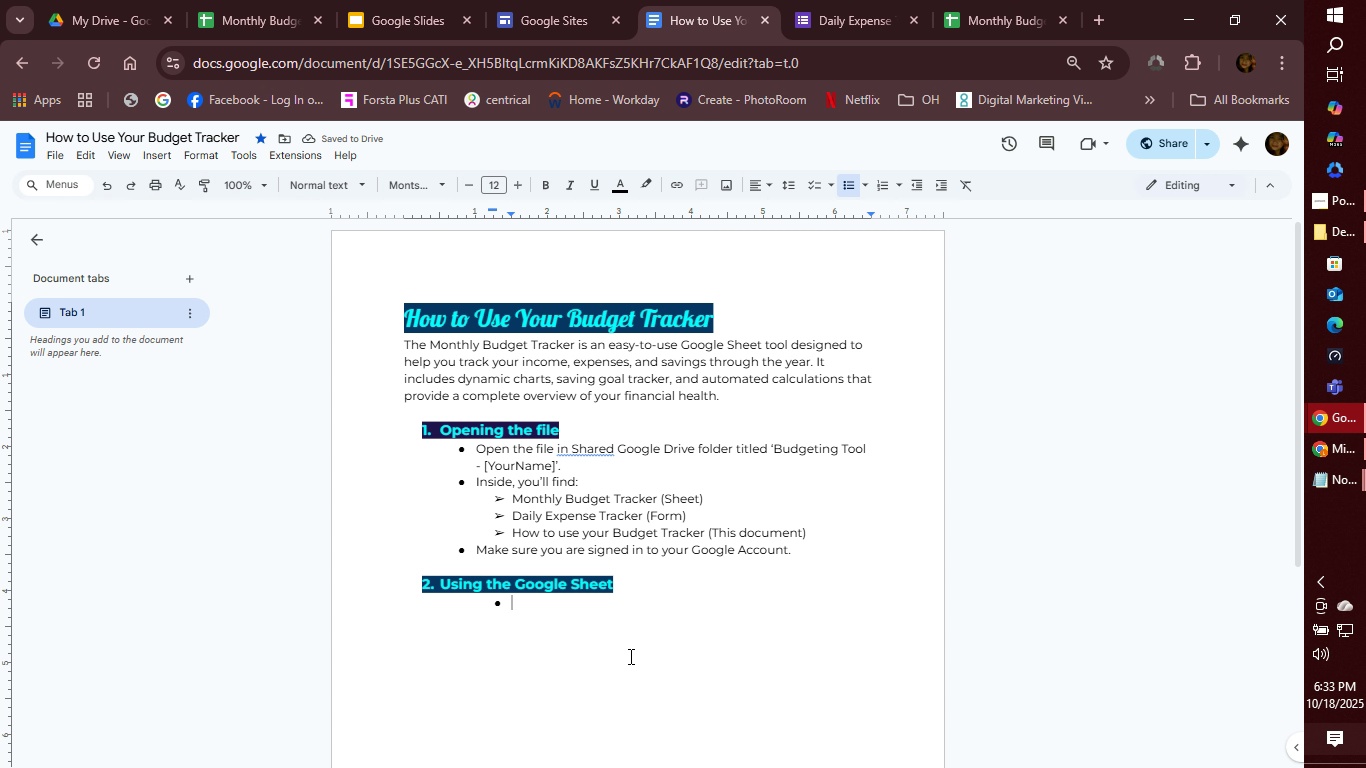 
wait(6.84)
 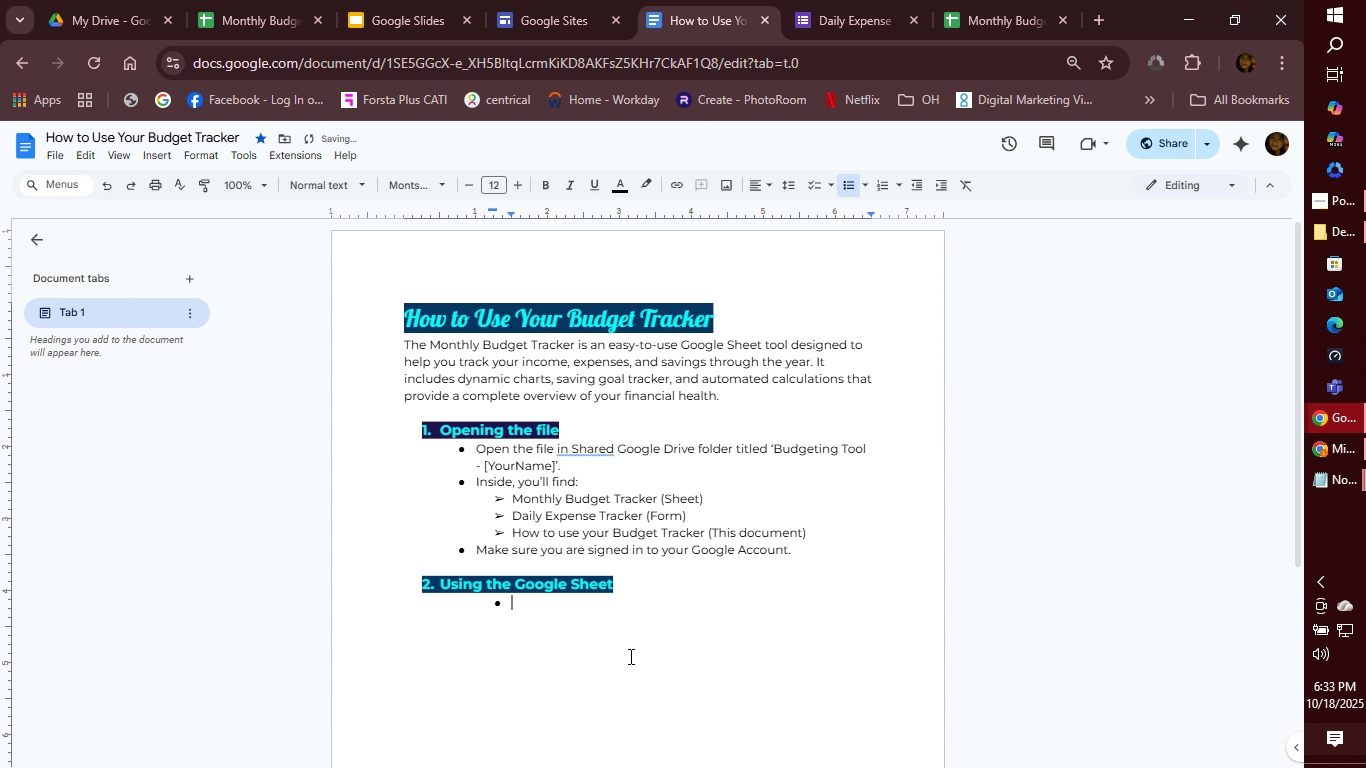 
key(Backspace)
 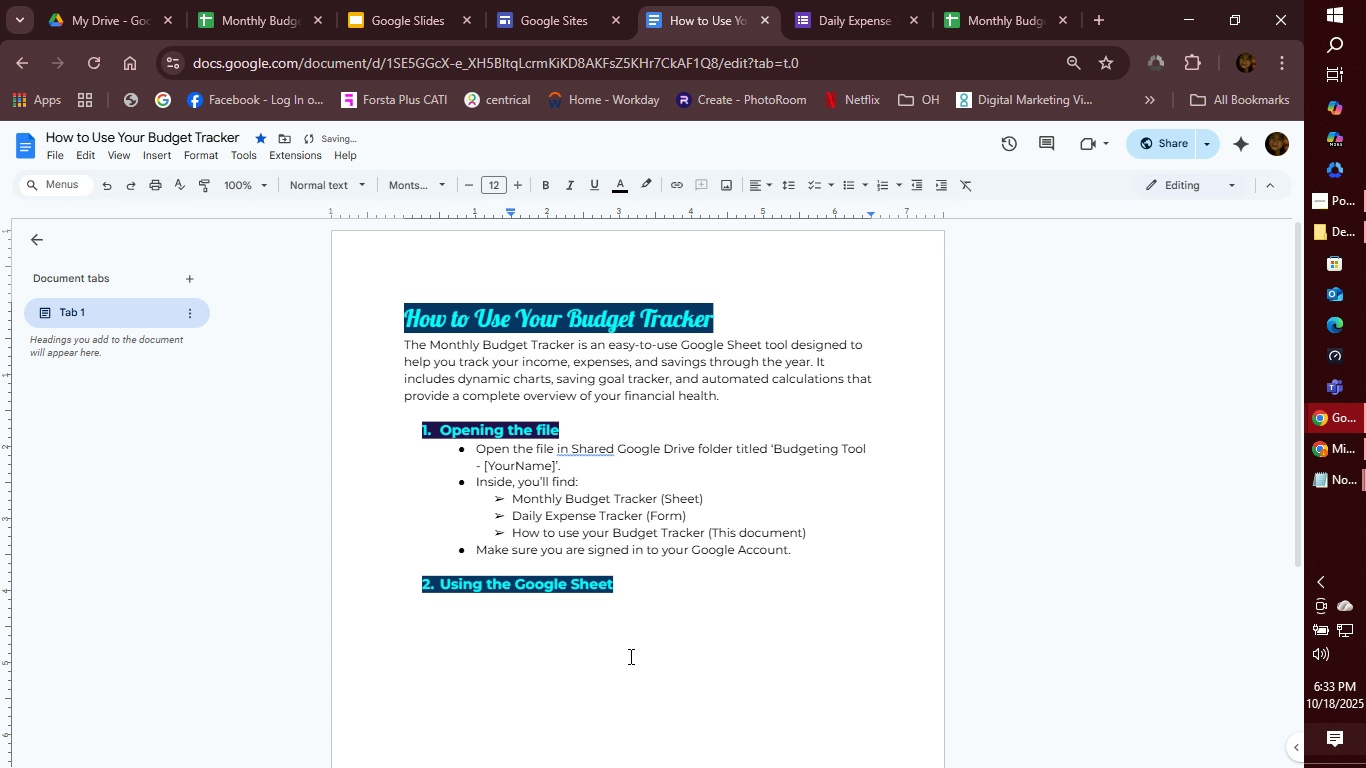 
key(Backspace)
 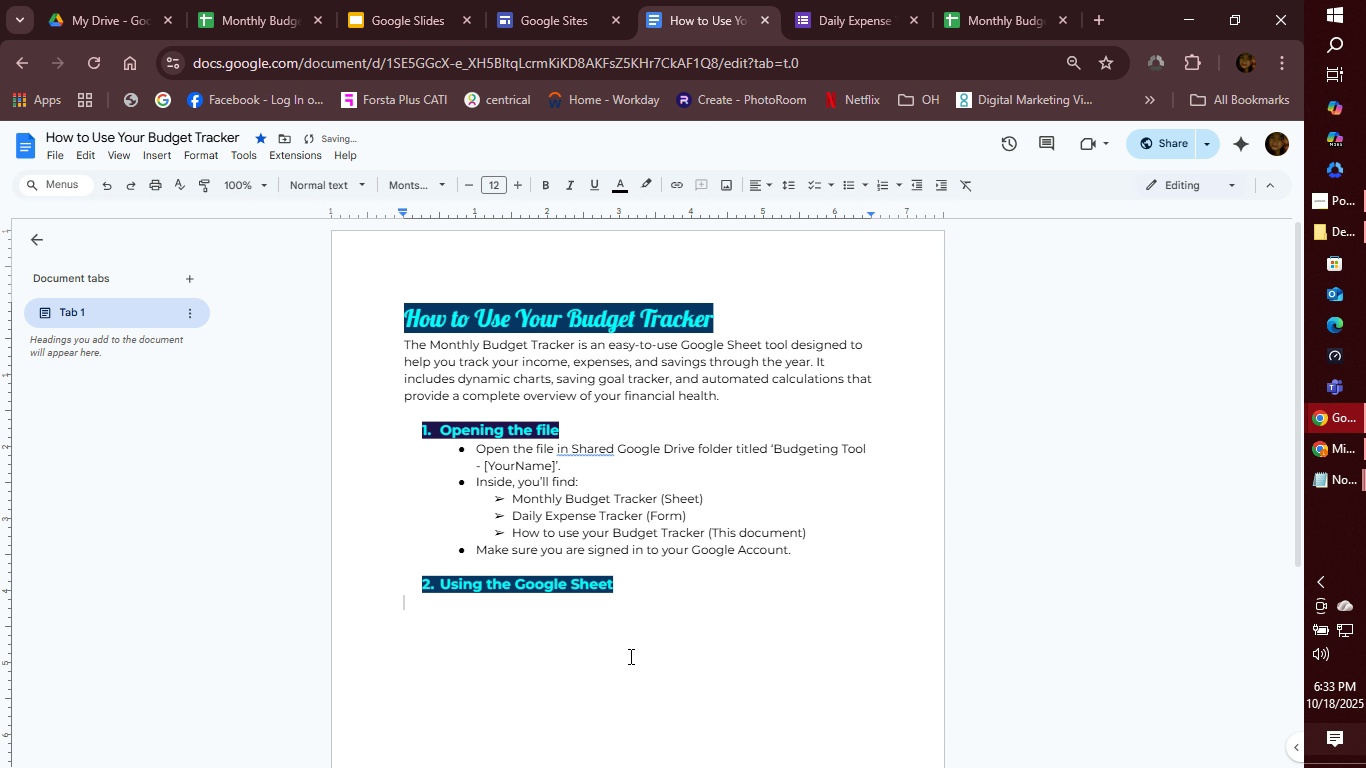 
key(Tab)
 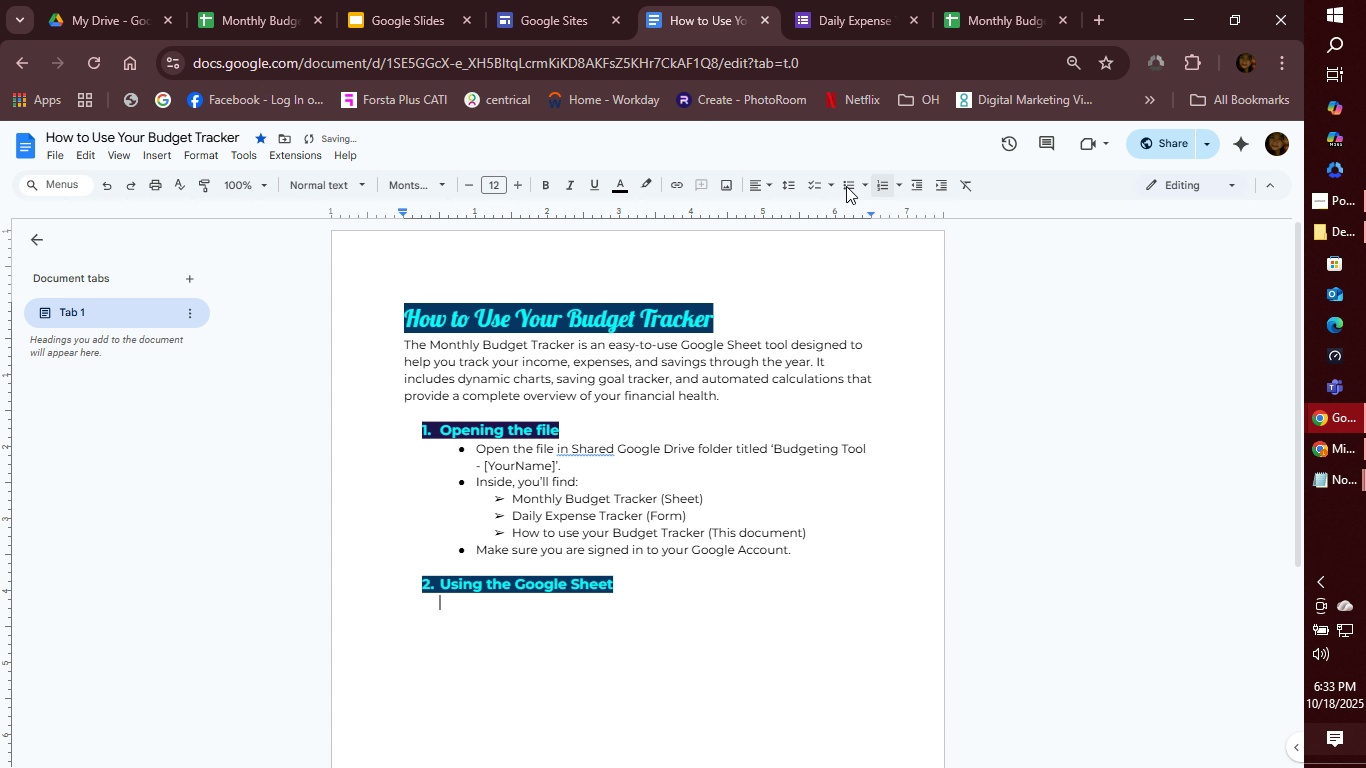 
left_click([858, 178])
 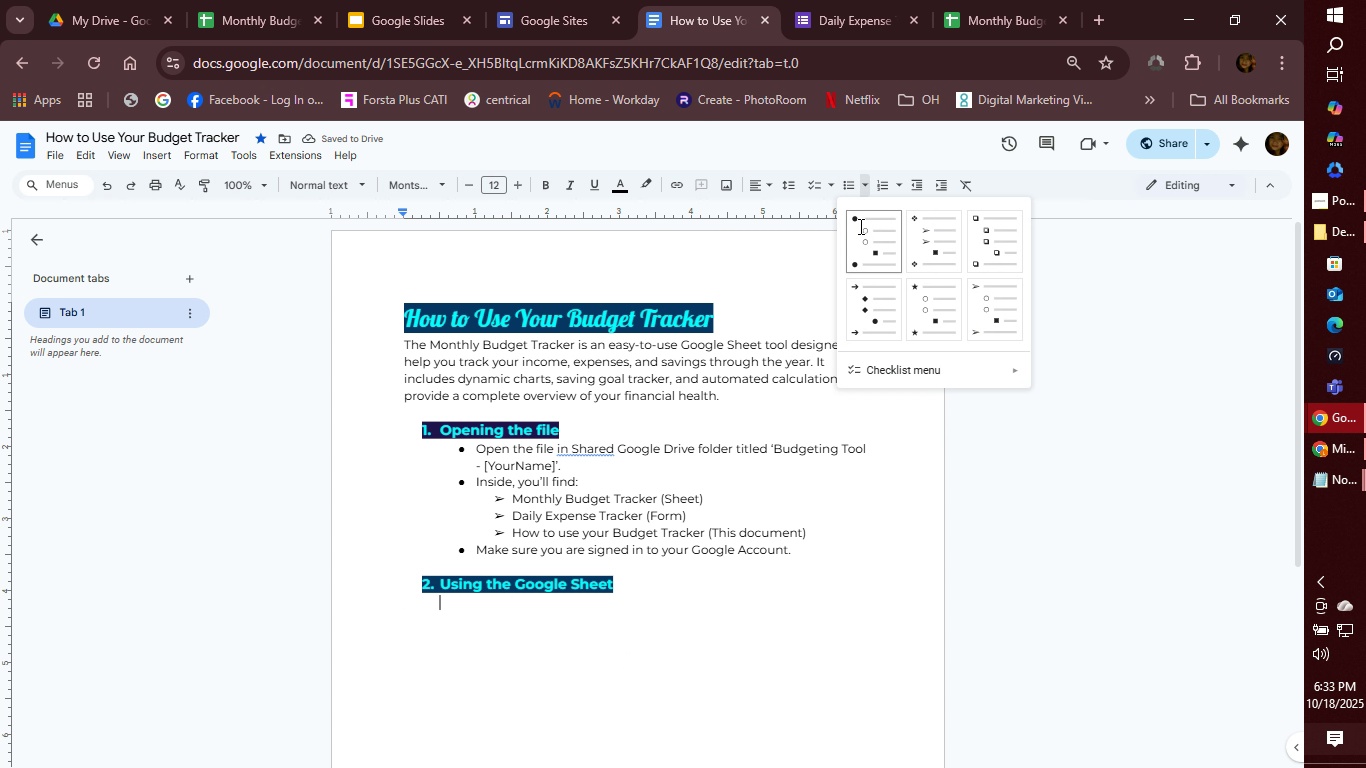 
left_click([859, 226])
 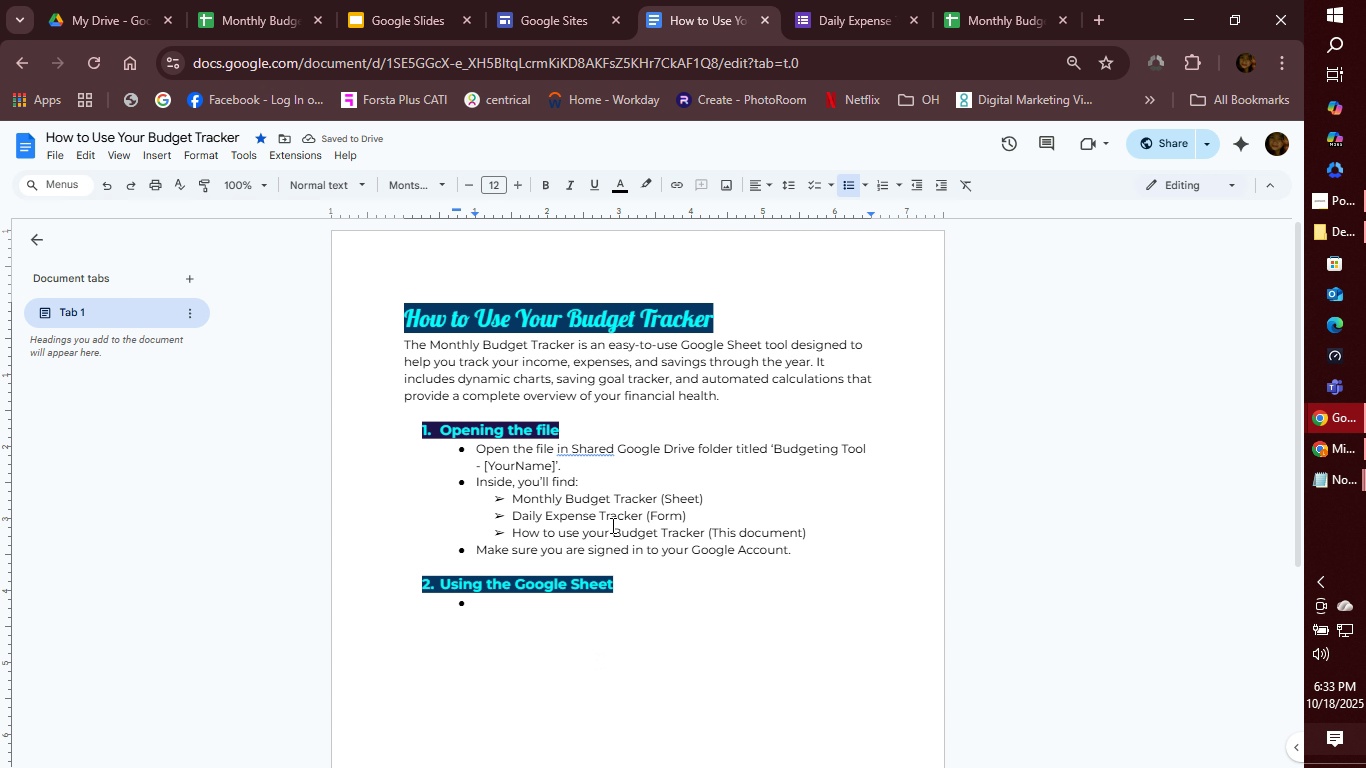 
left_click([585, 449])
 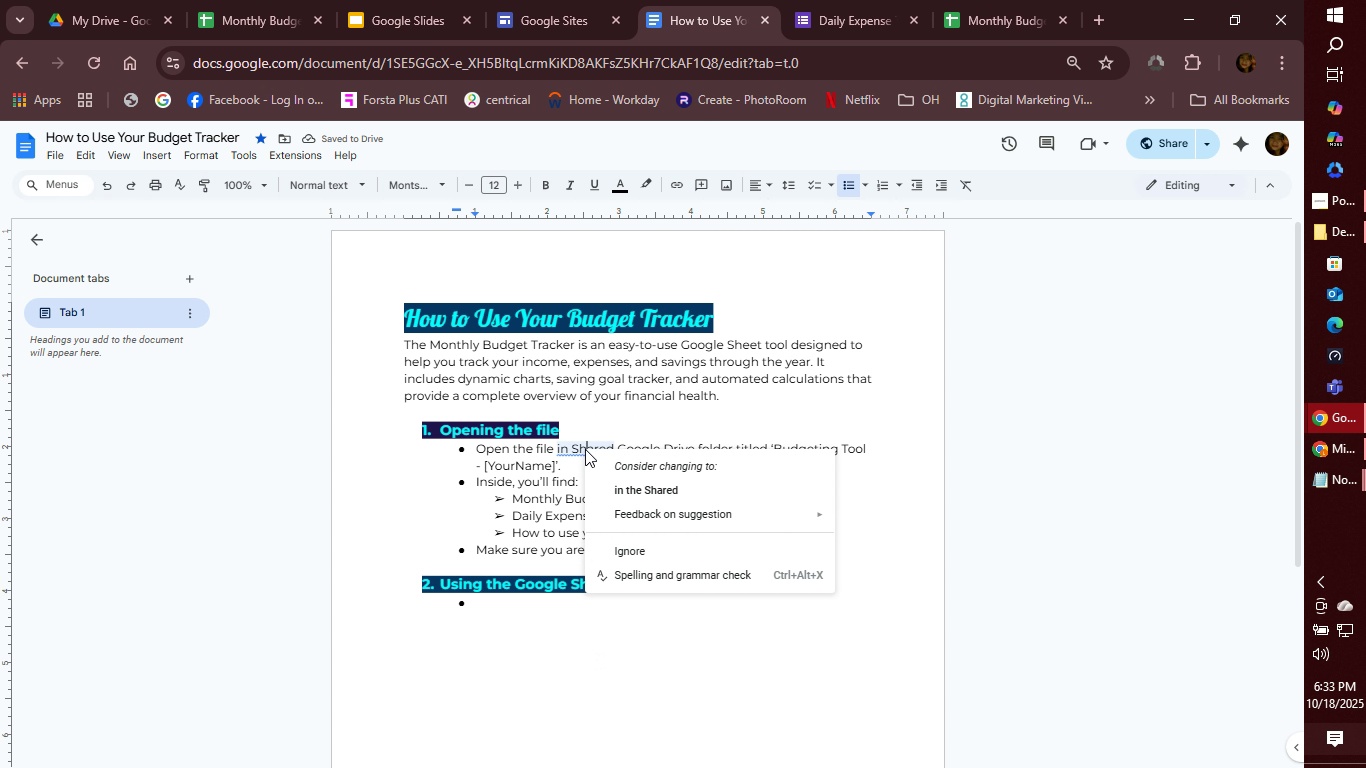 
right_click([585, 449])
 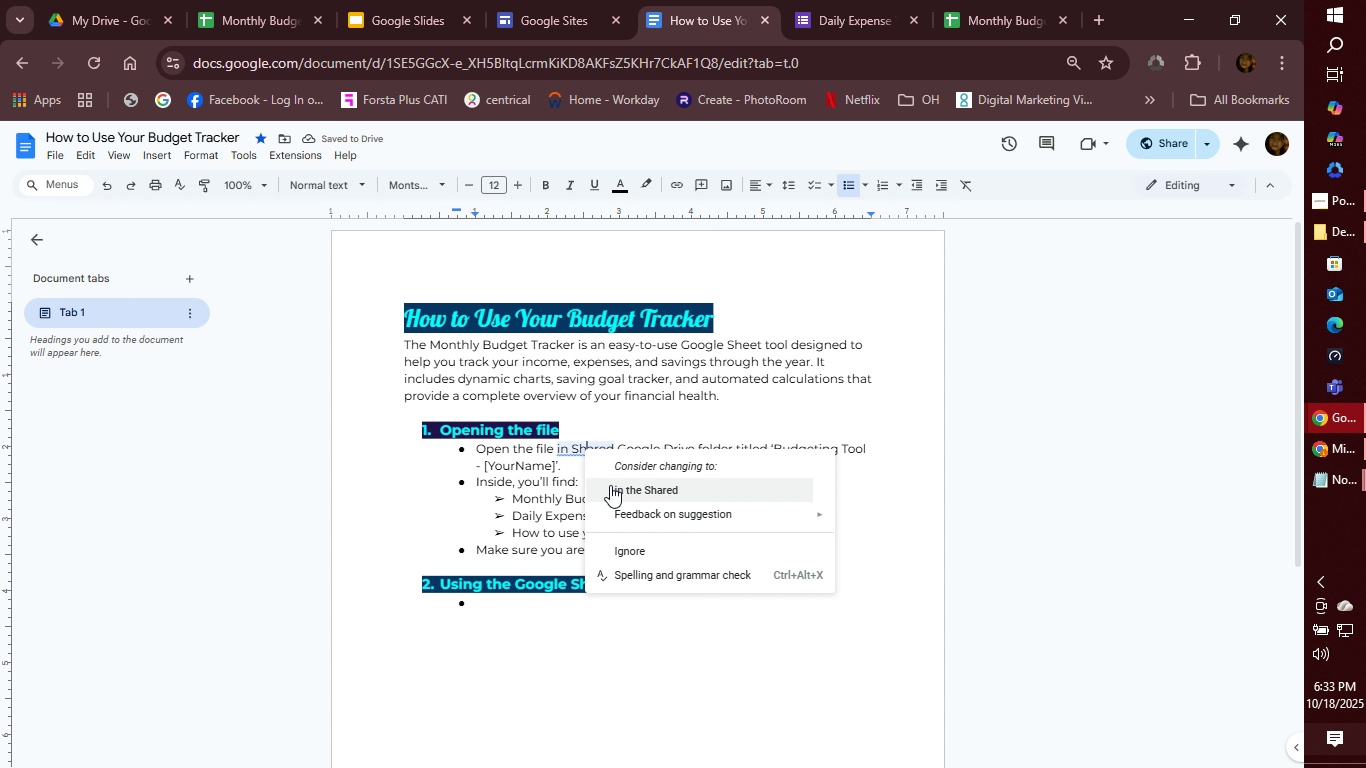 
left_click([625, 493])
 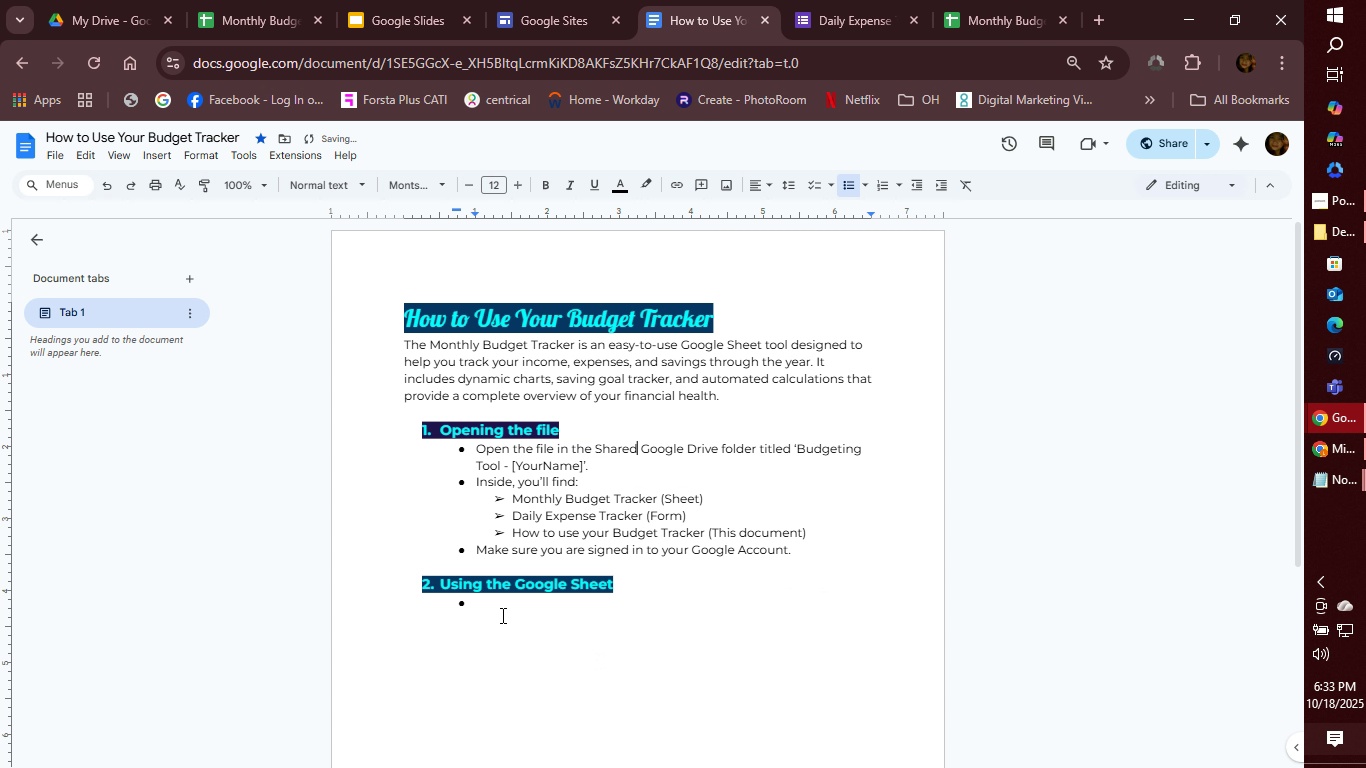 
left_click([500, 599])
 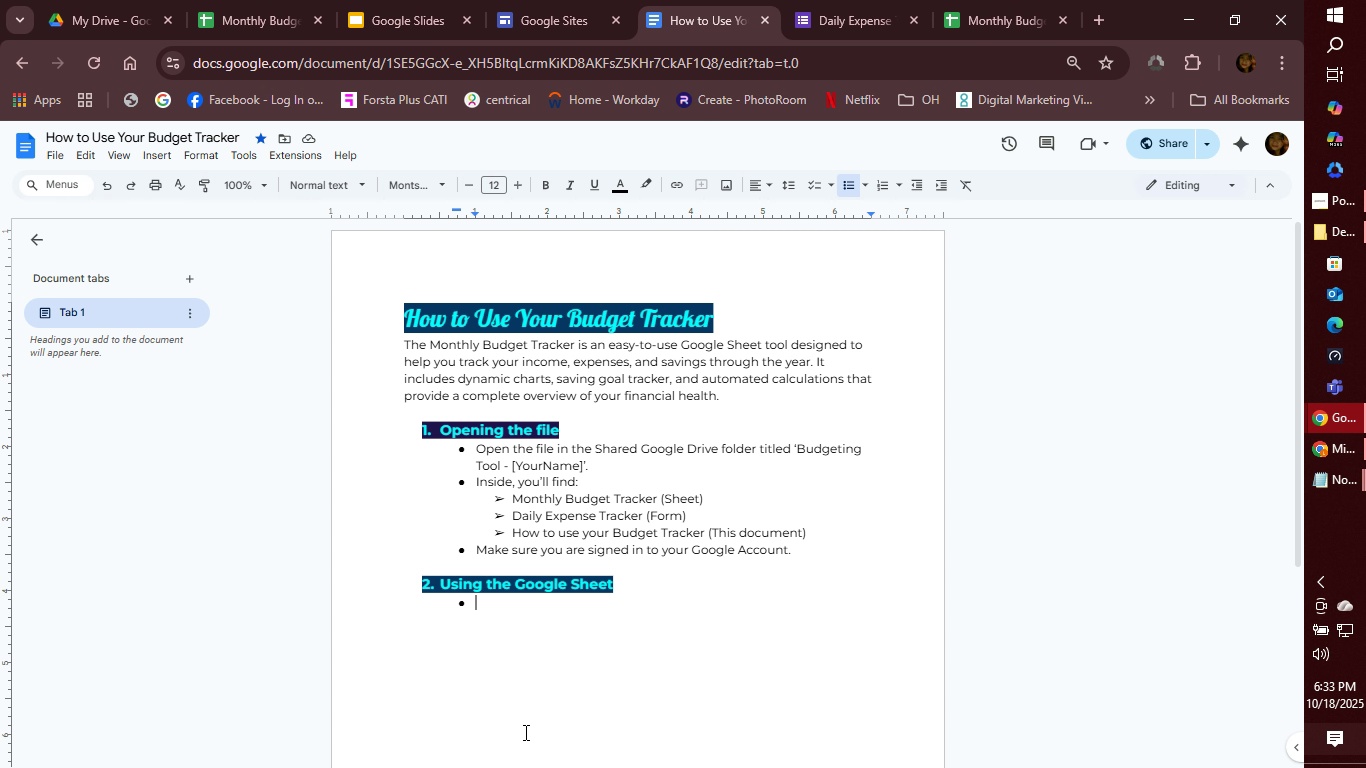 
wait(12.16)
 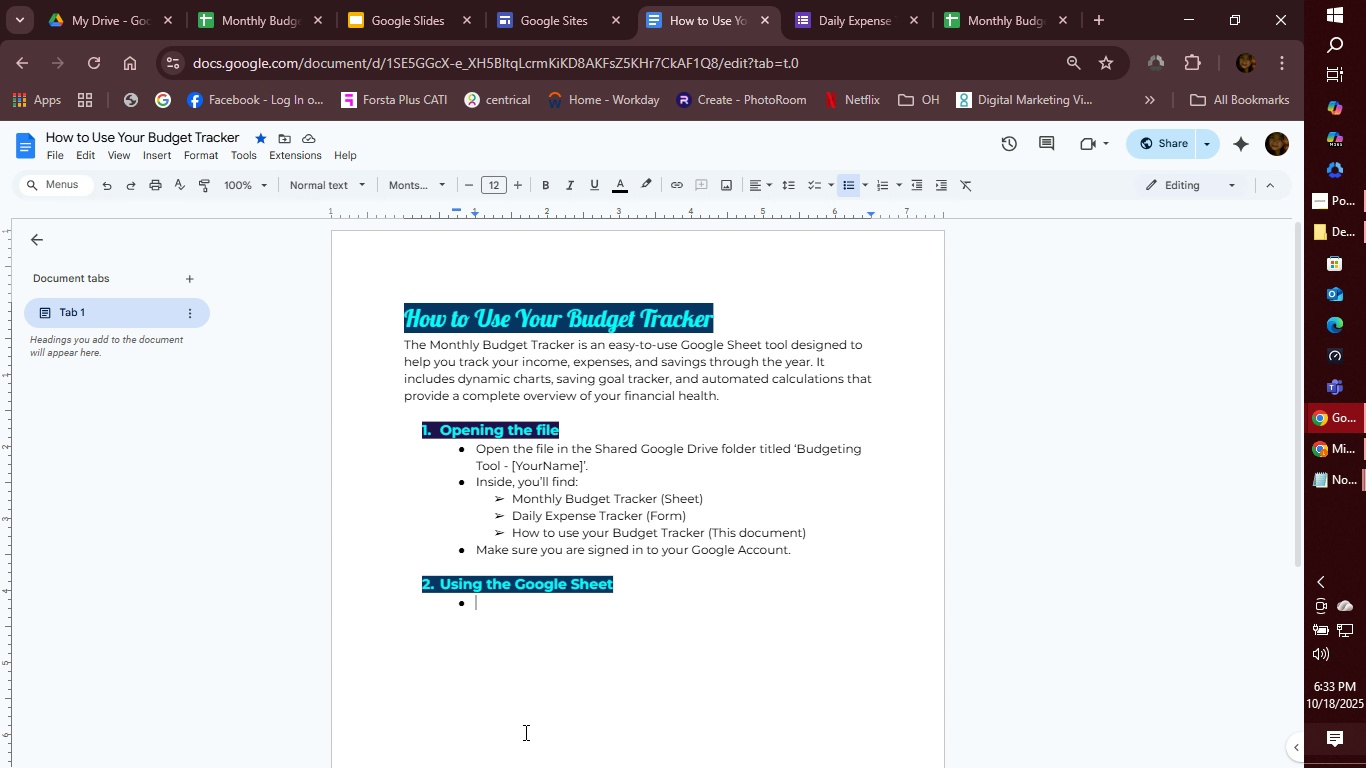 
type(The Googler)
key(Backspace)
type( Sheet is divided into multiple tabs for easier)
 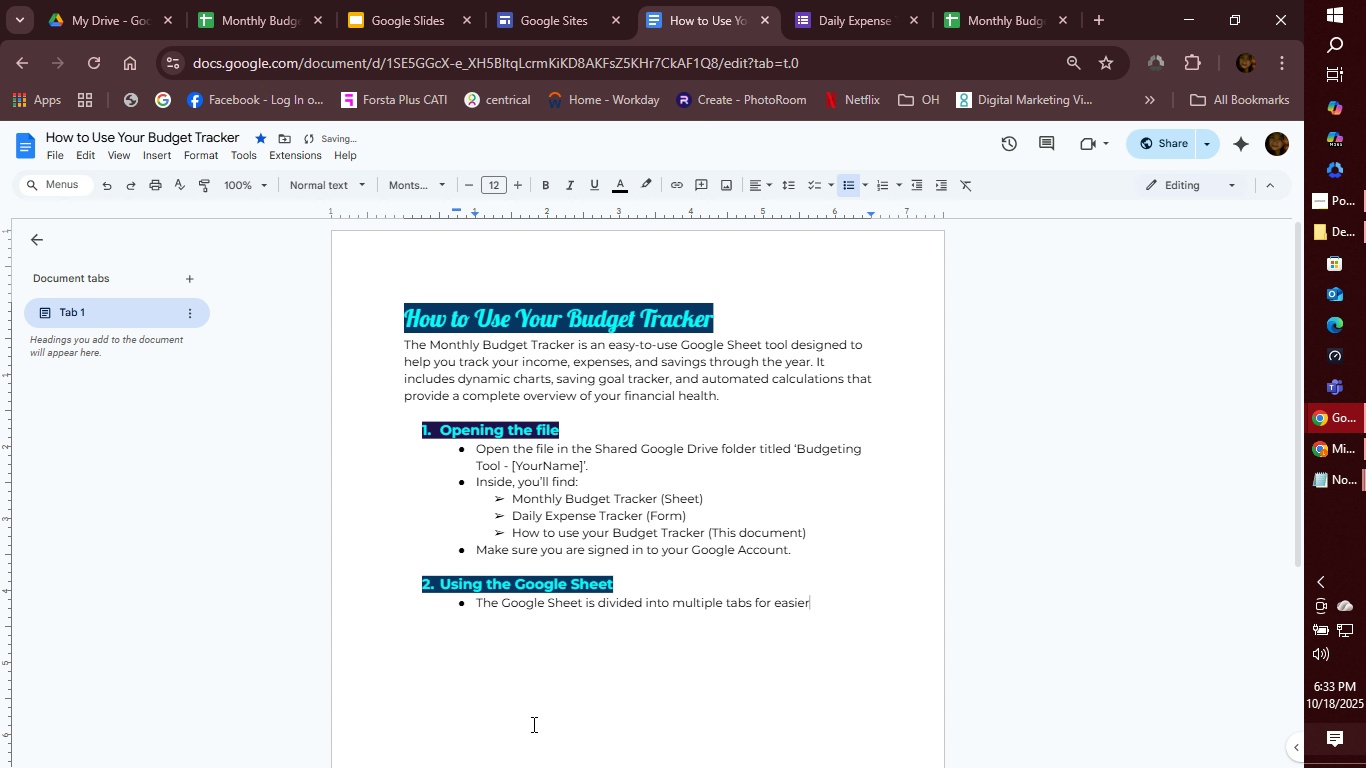 
wait(6.48)
 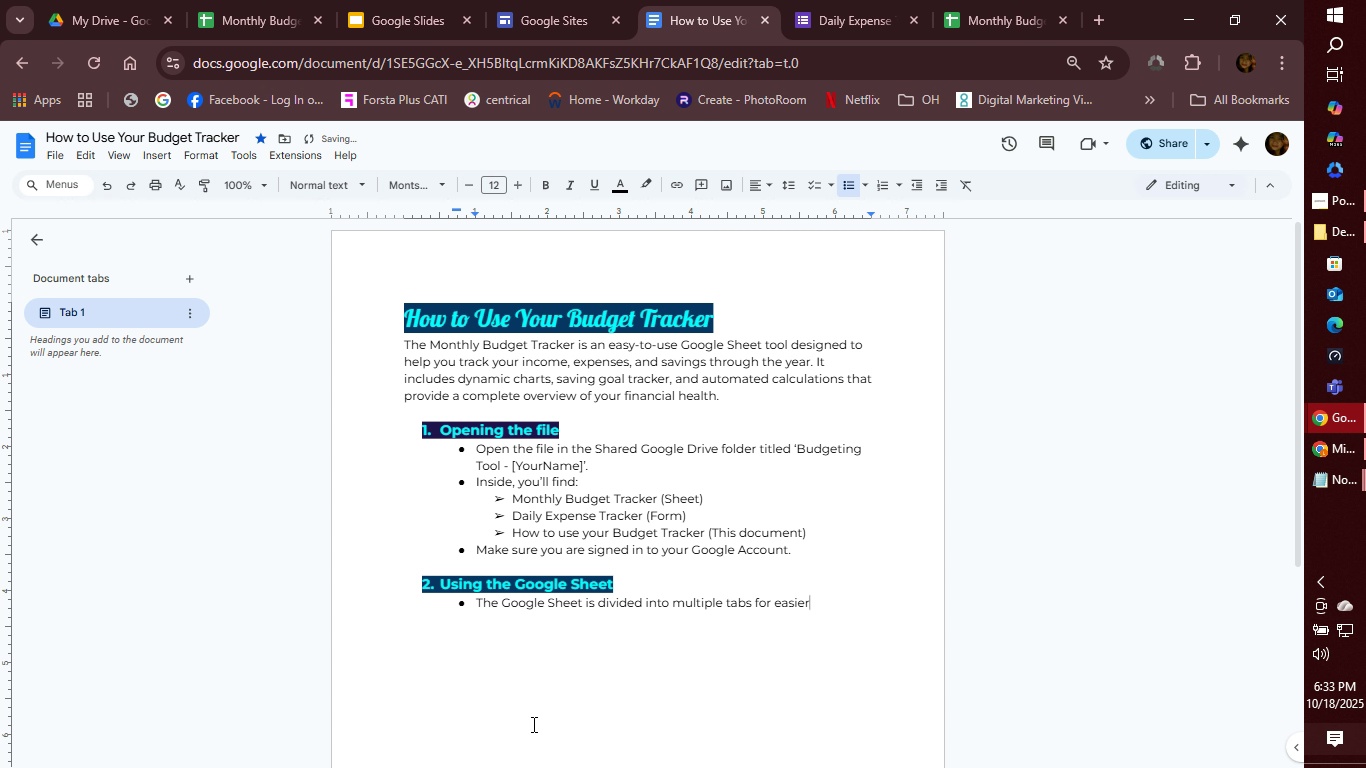 
type( organizationand tracking. )
 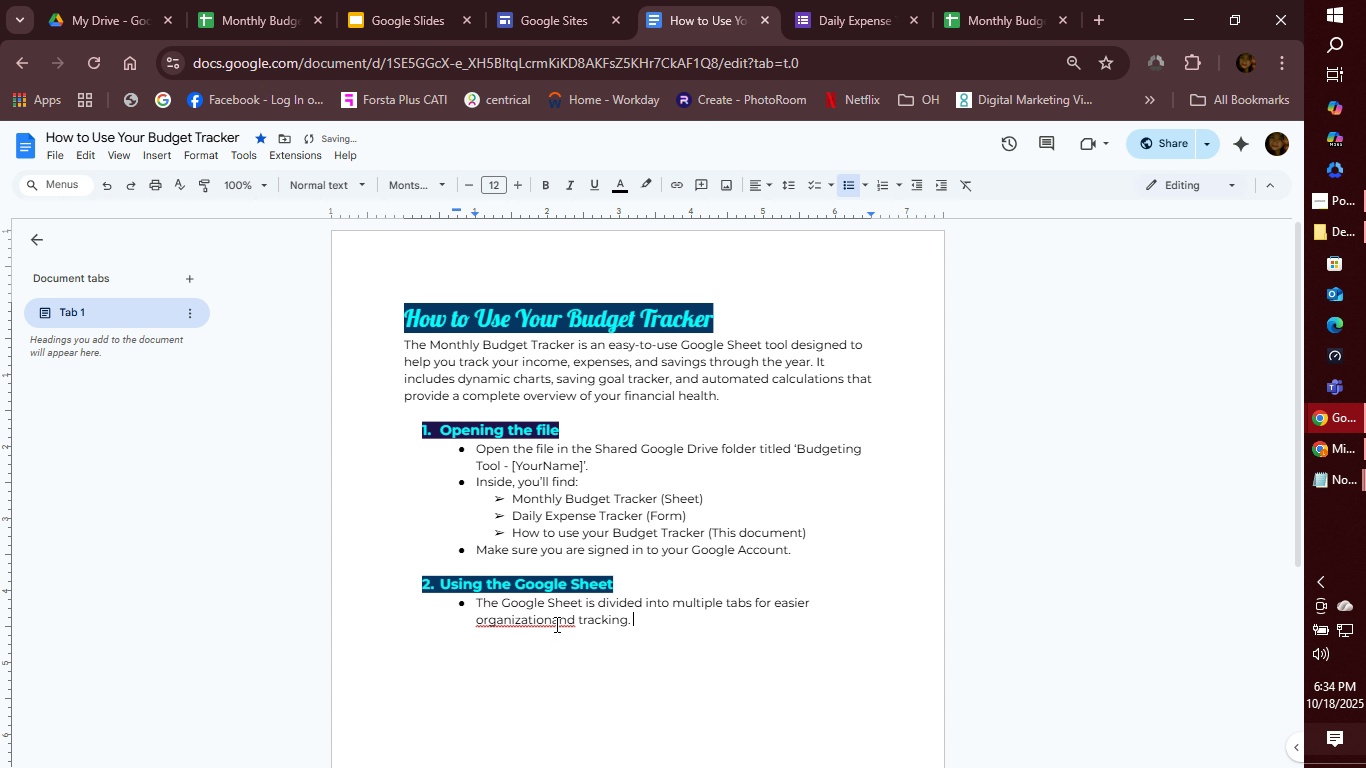 
left_click([555, 623])
 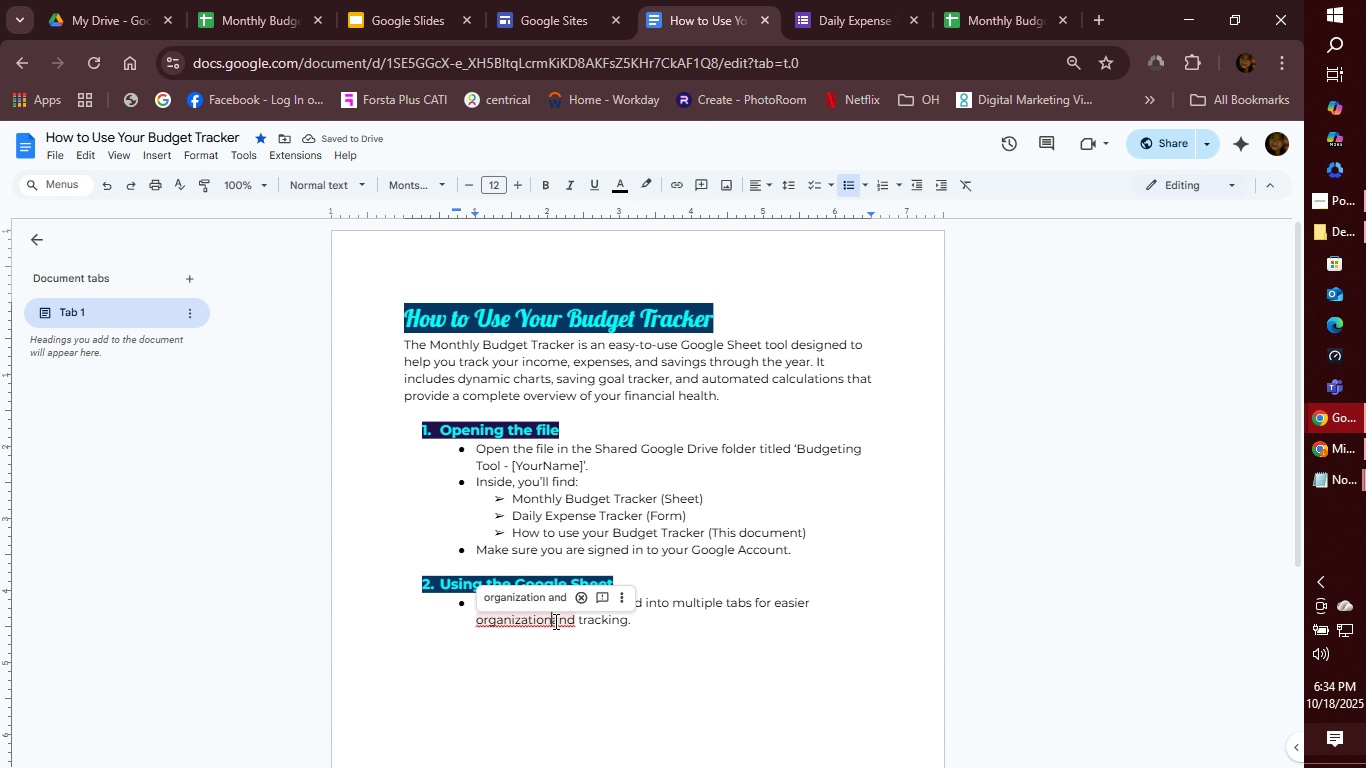 
left_click([554, 621])
 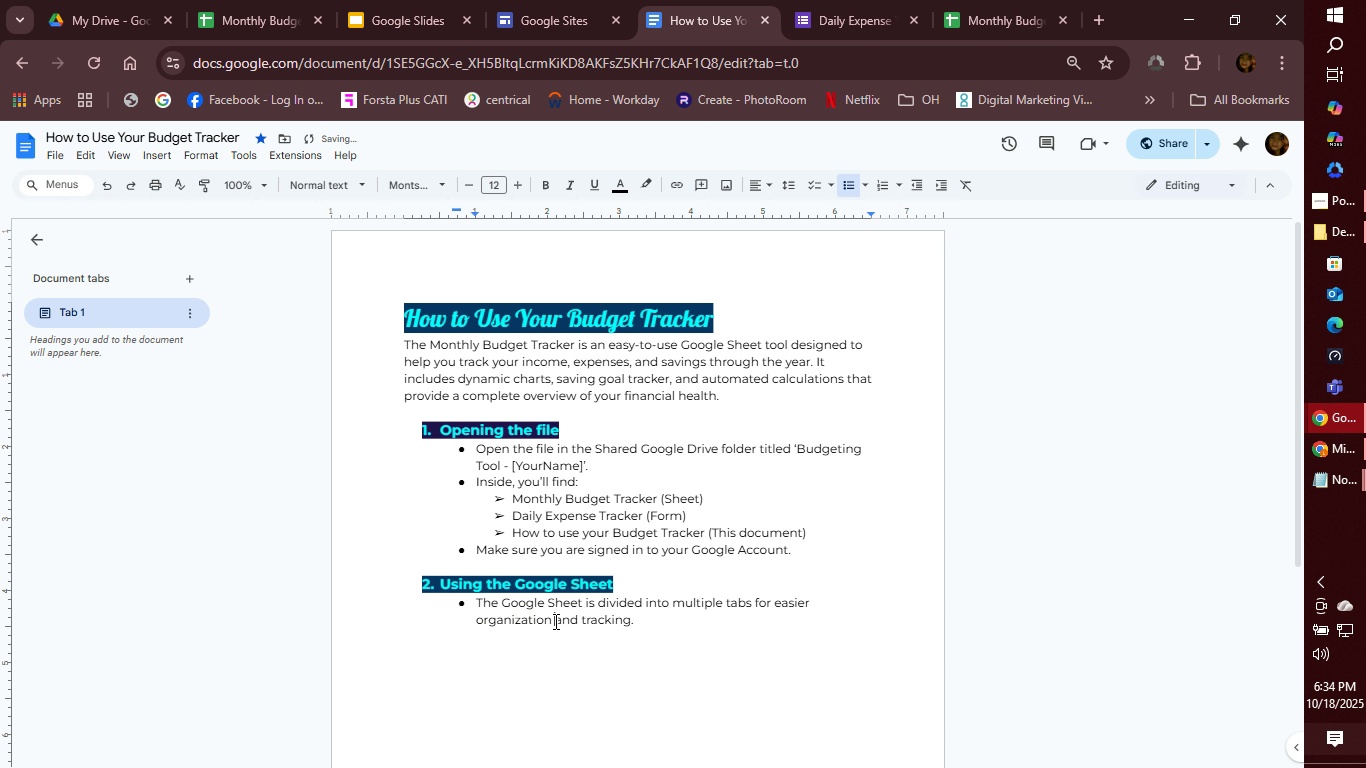 
key(Space)
 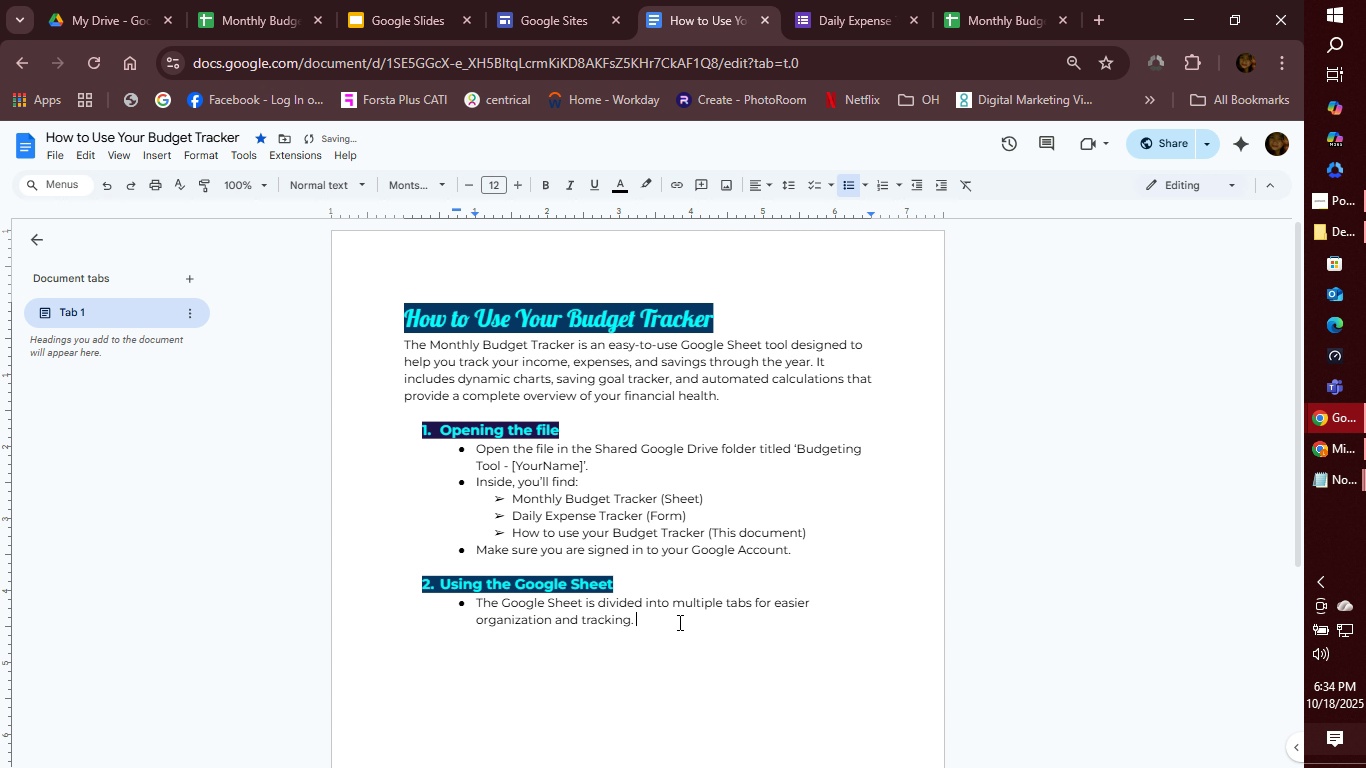 
left_click([678, 622])
 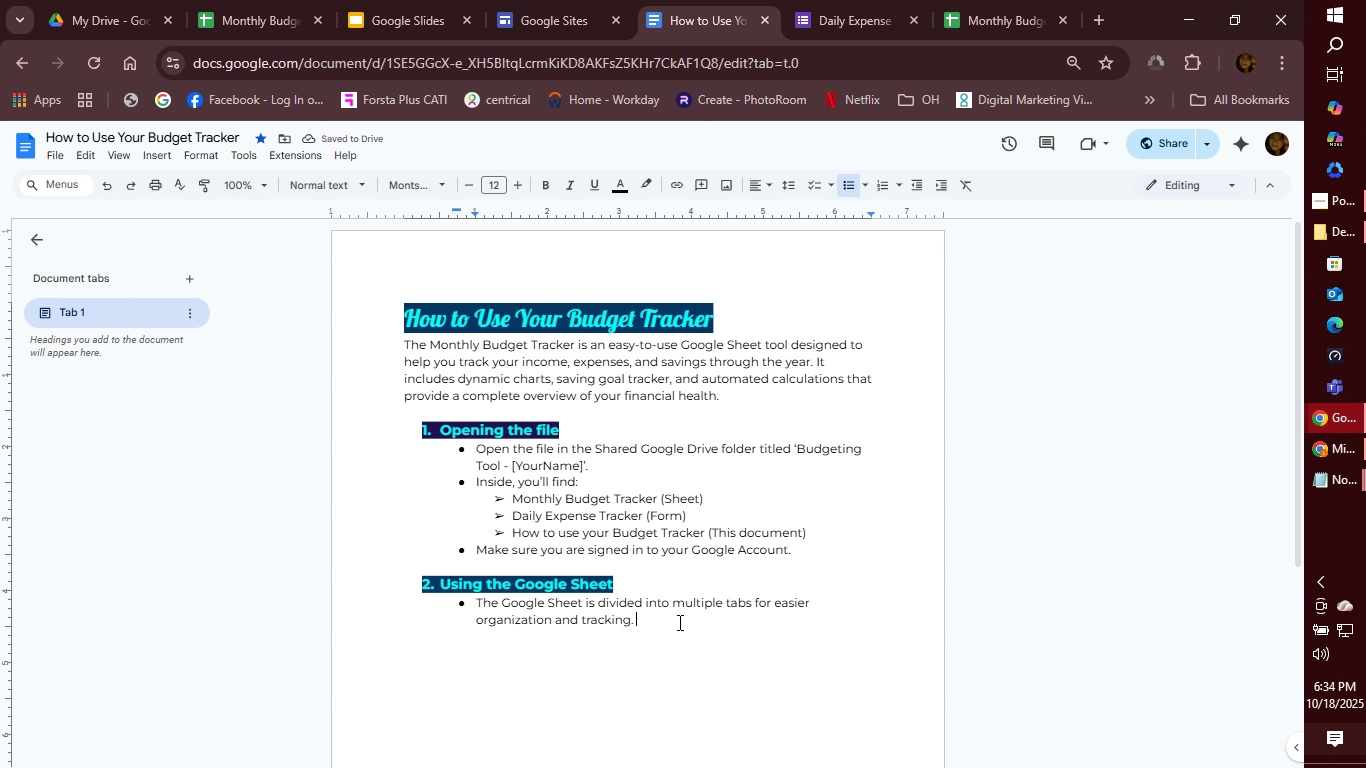 
wait(5.9)
 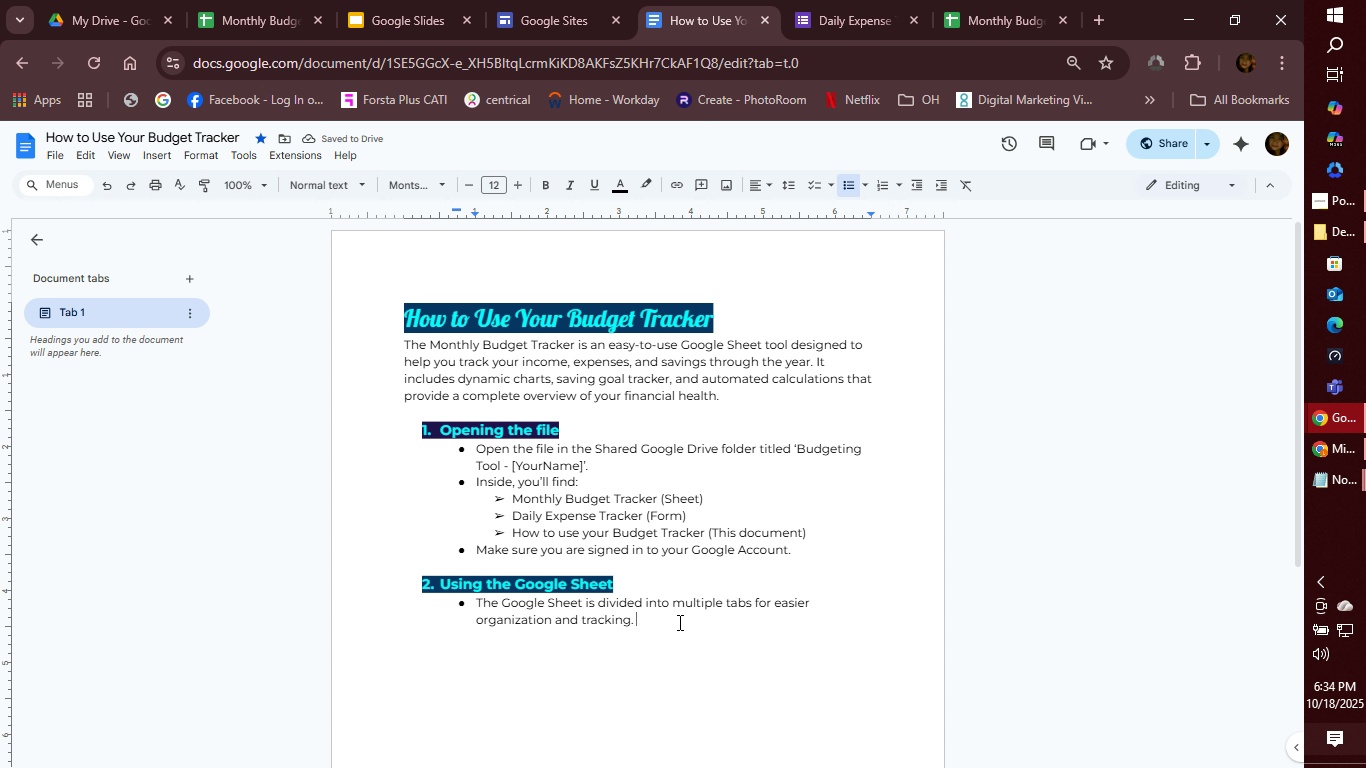 
type(Each tab has it's own funtion.)
 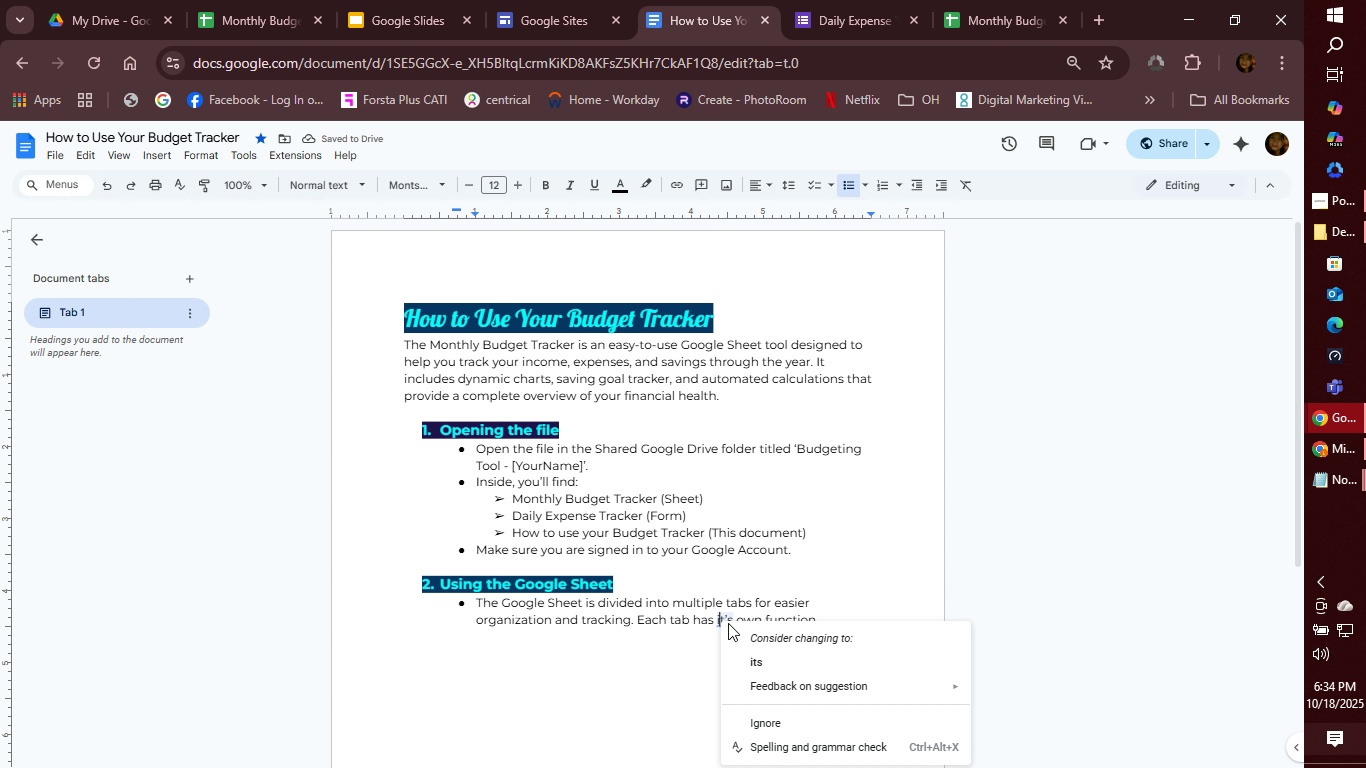 
left_click([752, 669])
 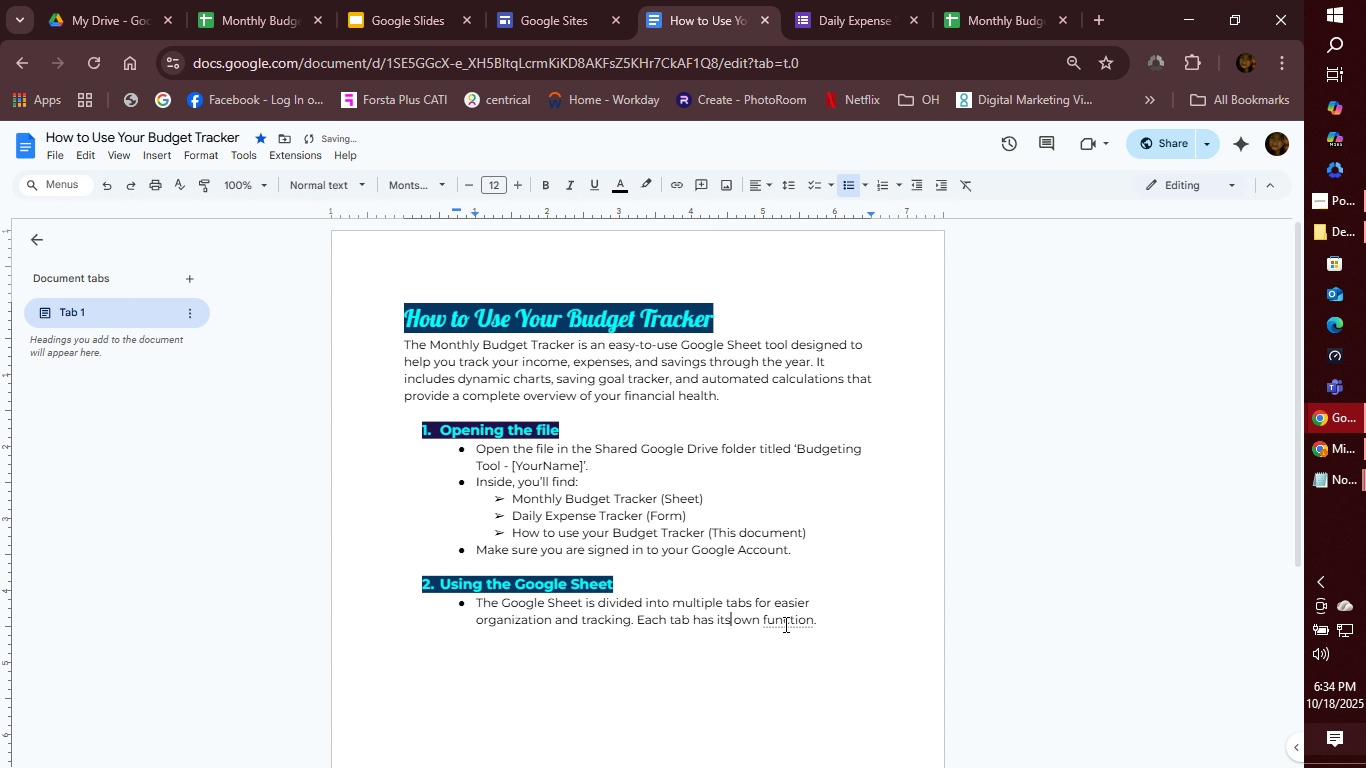 
right_click([784, 624])
 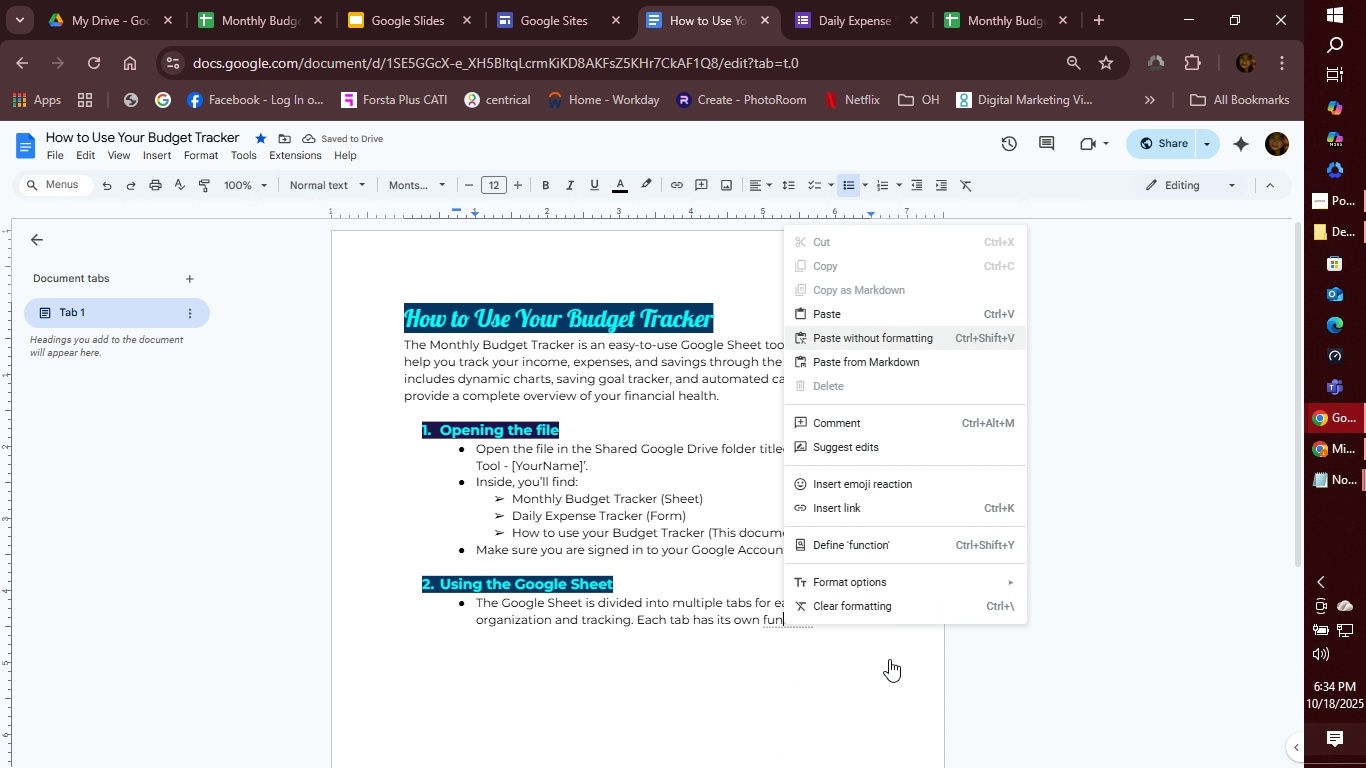 
left_click([889, 660])
 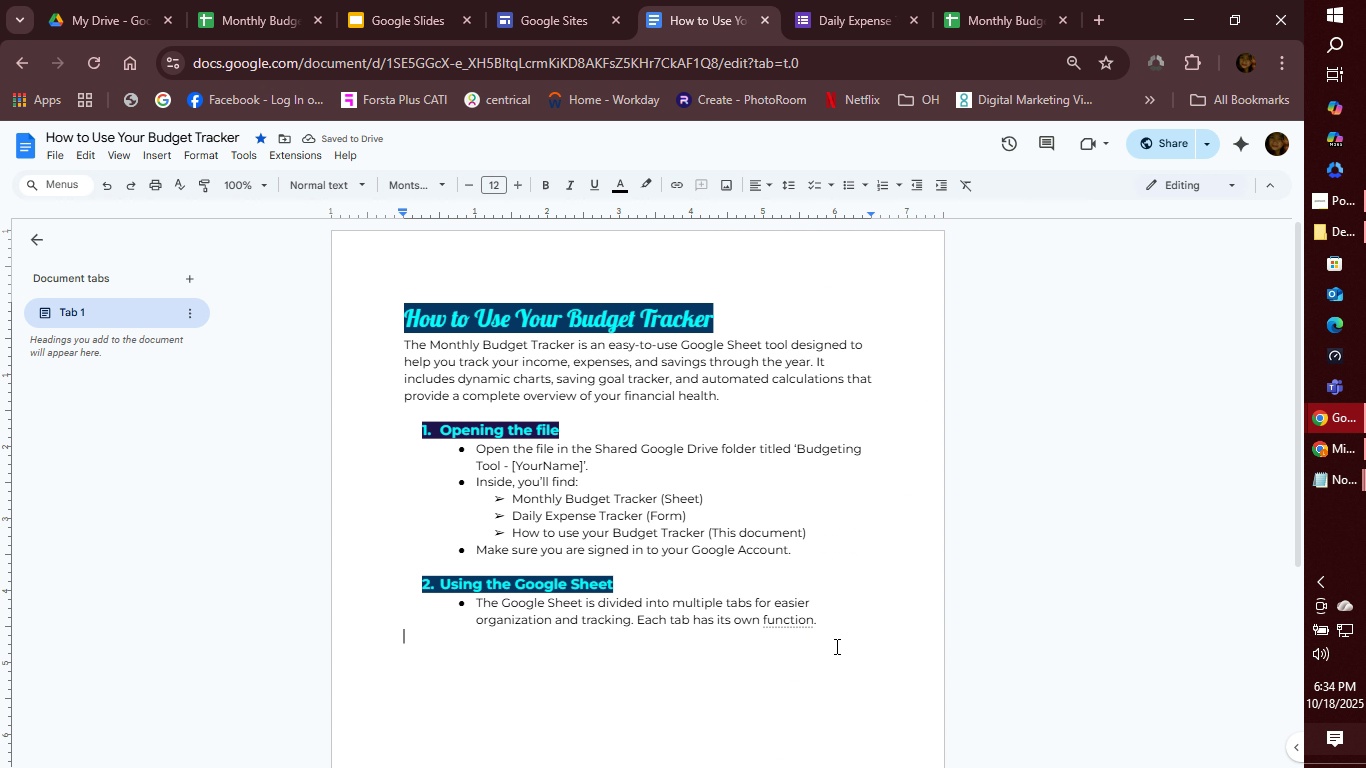 
left_click([837, 643])
 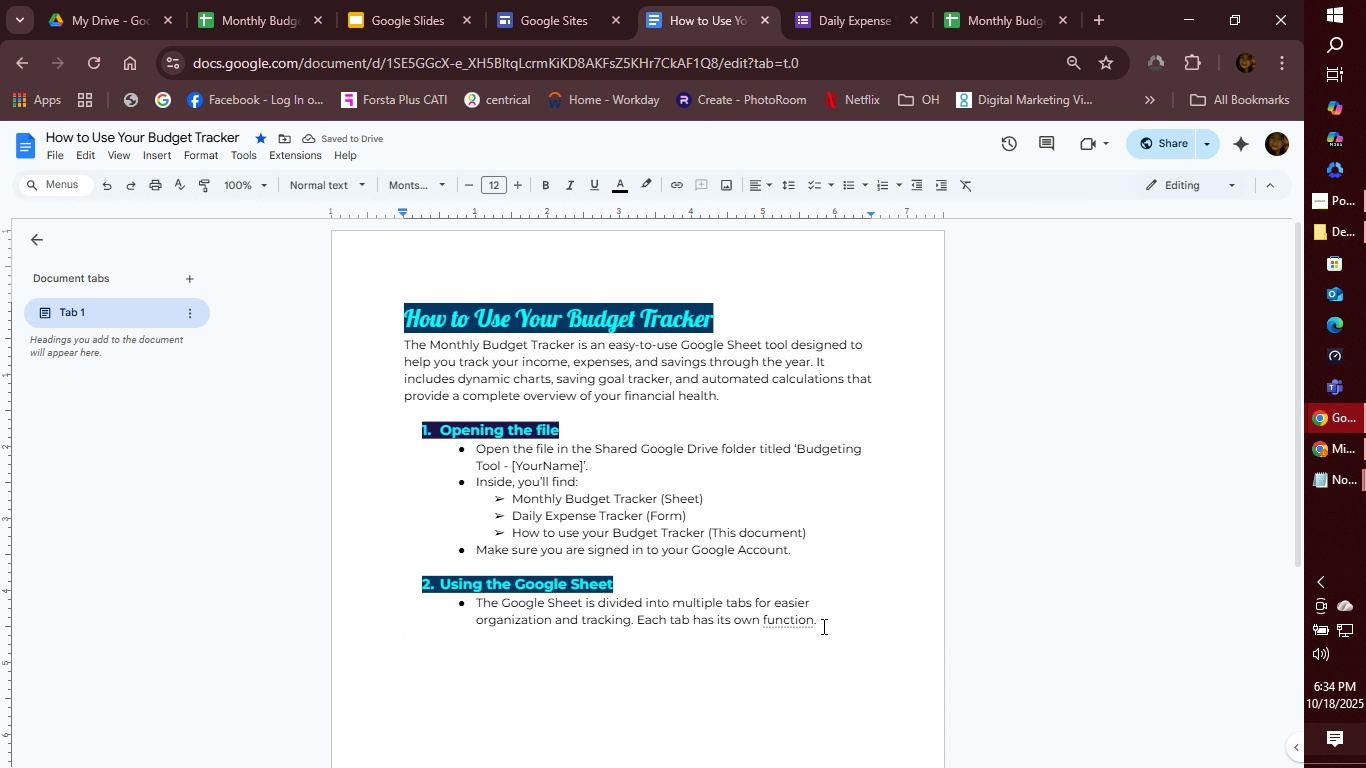 
left_click([822, 626])
 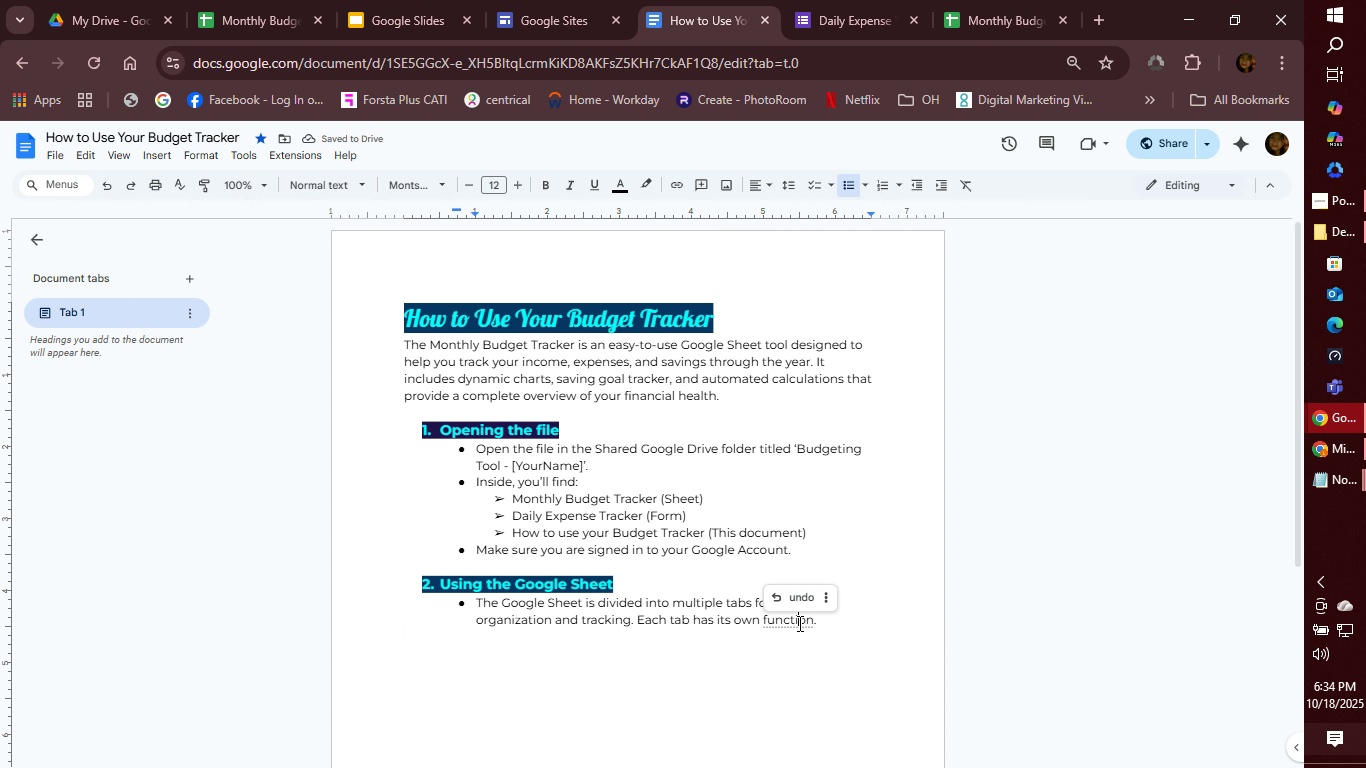 
left_click([798, 623])
 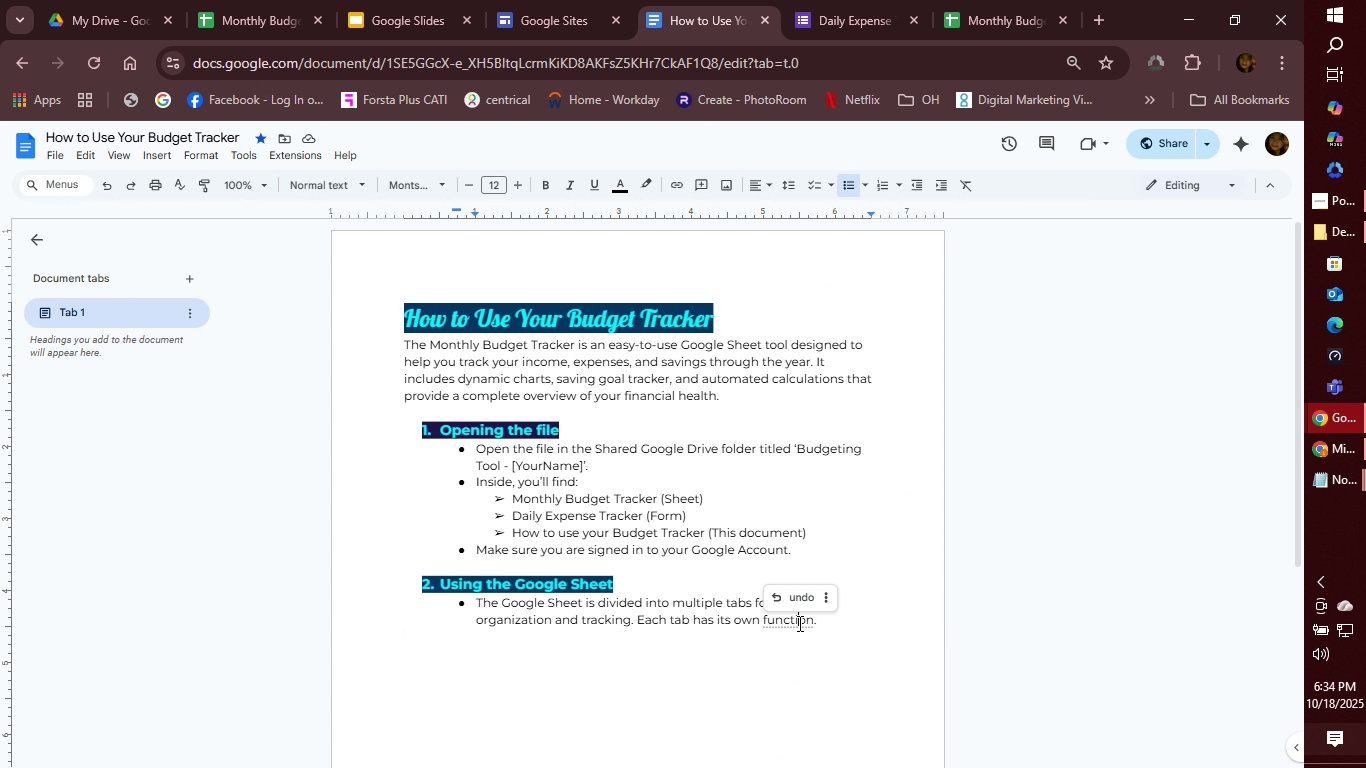 
right_click([798, 623])
 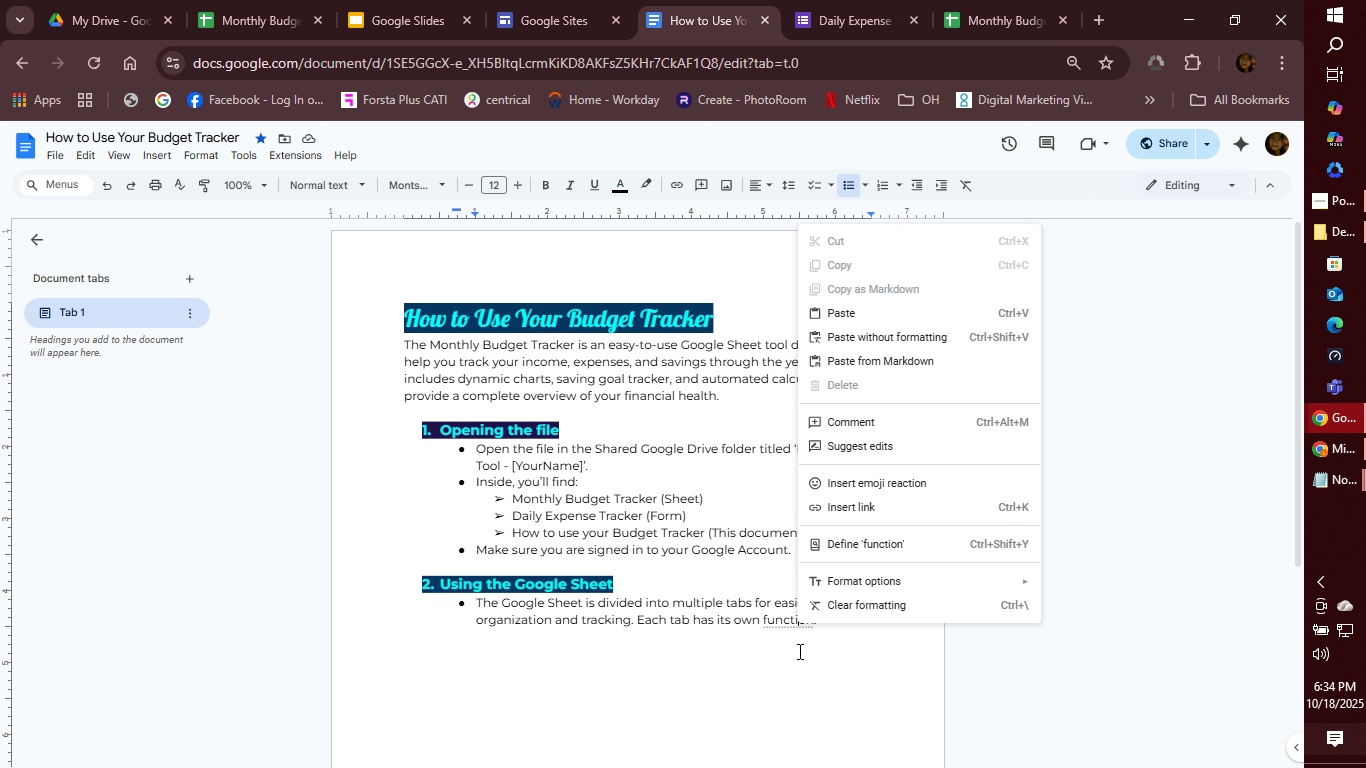 
left_click([798, 659])
 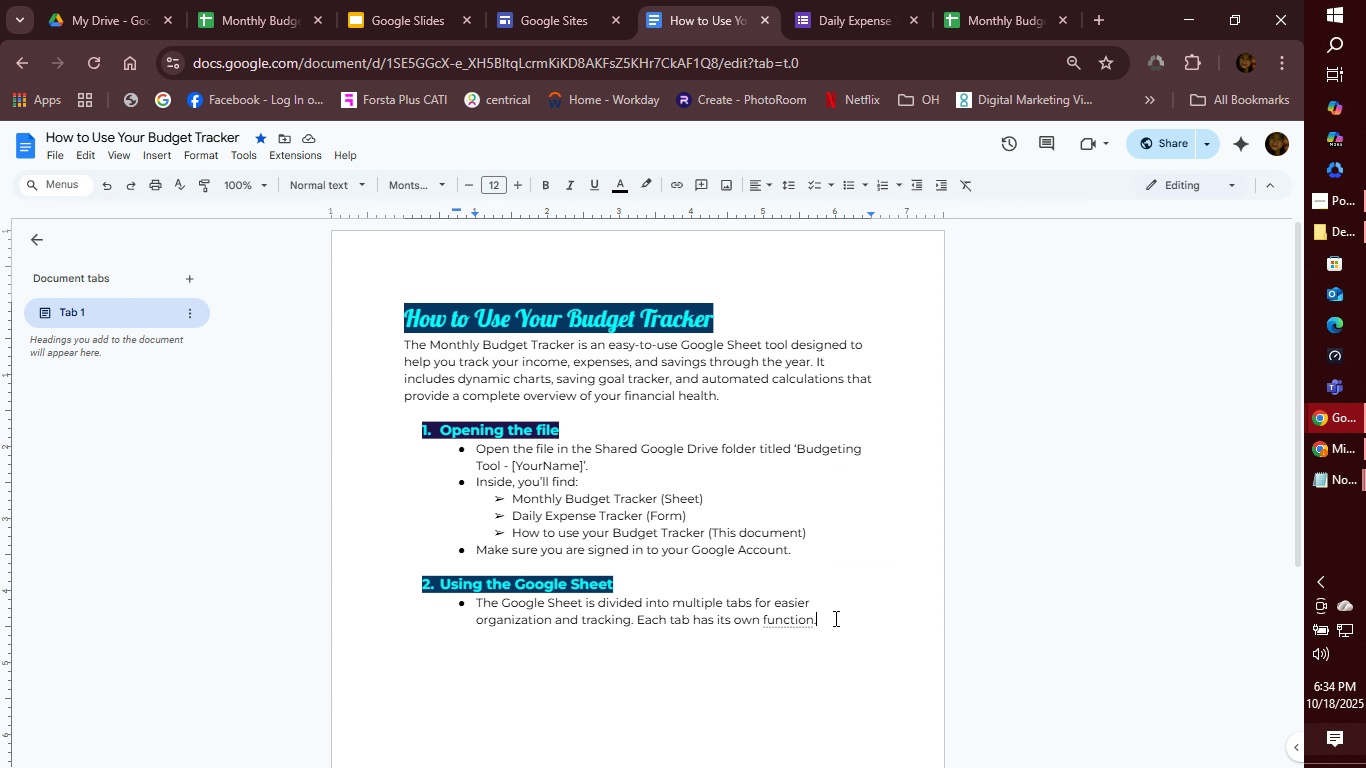 
left_click([834, 618])
 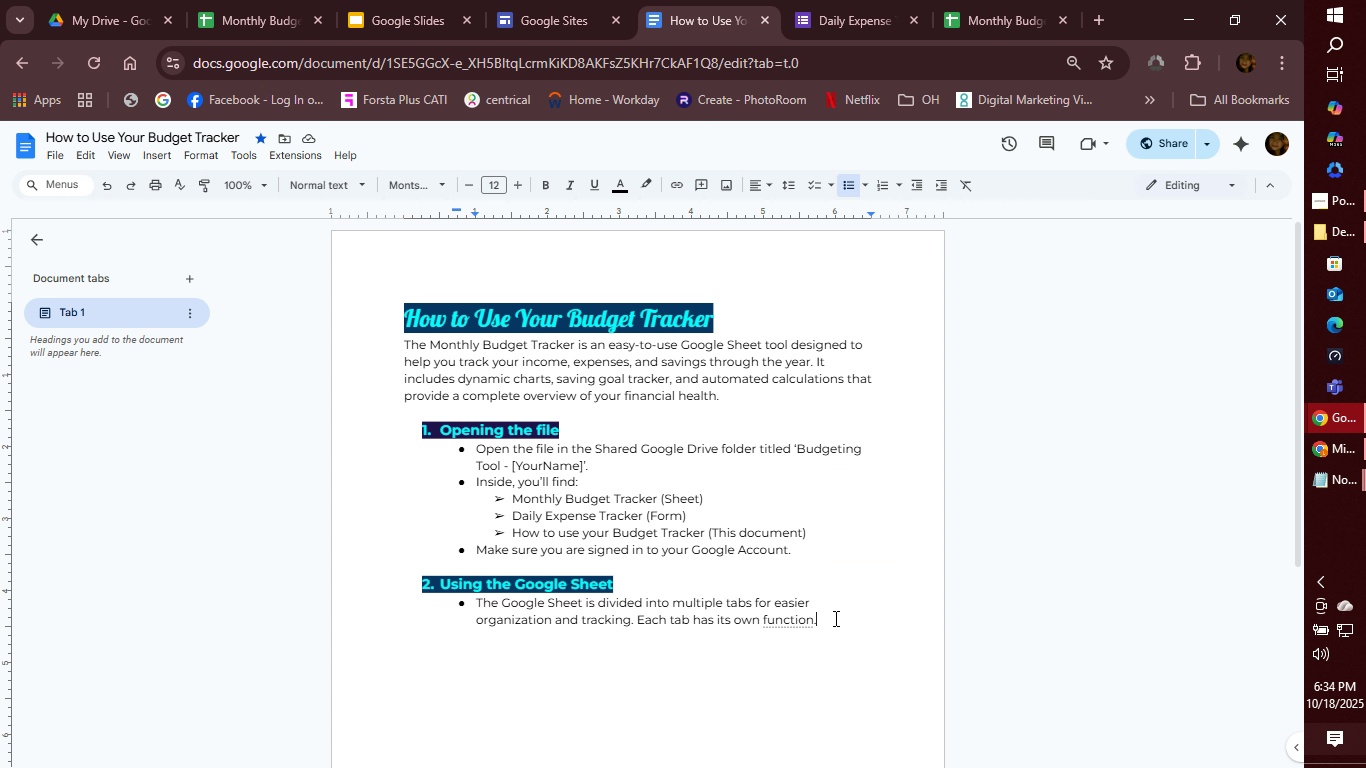 
key(Enter)
 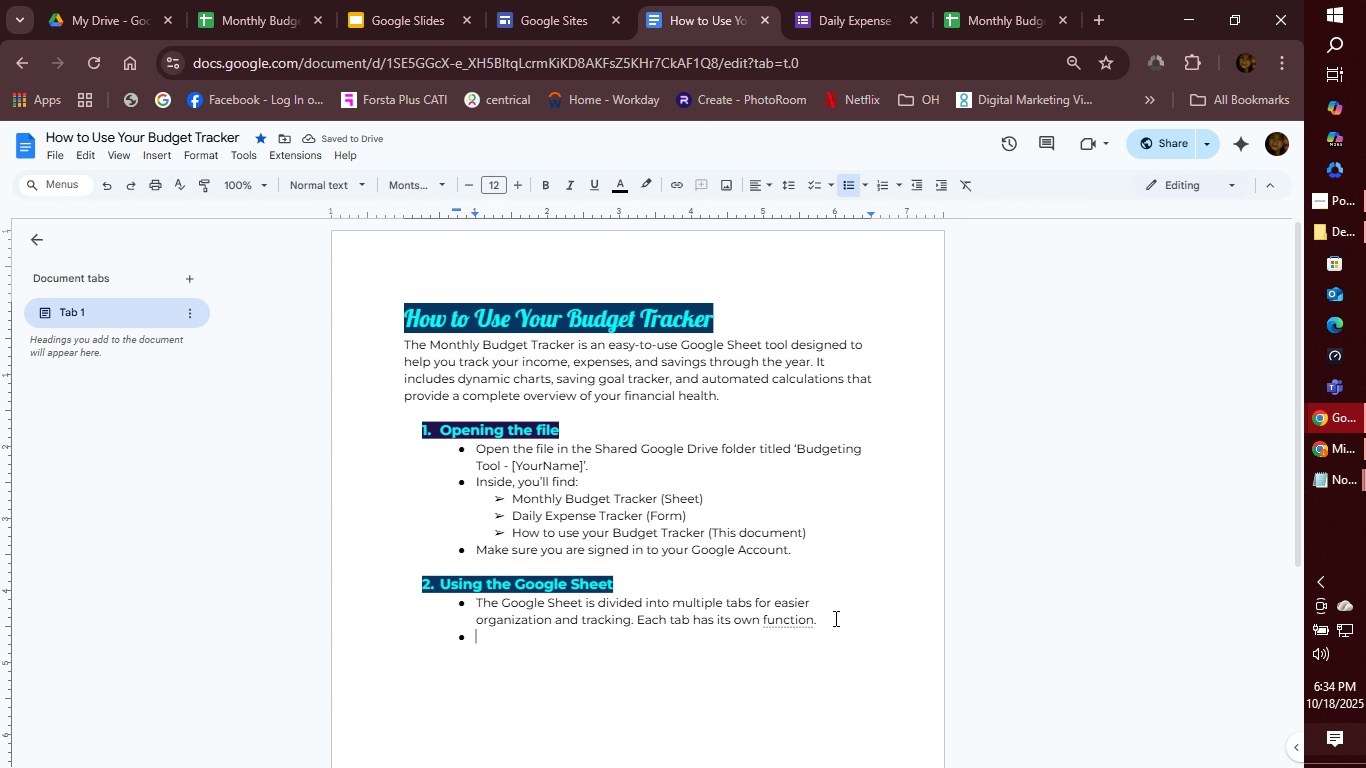 
type(Tabs icludedncluded: Overview, Income, Fixed)
 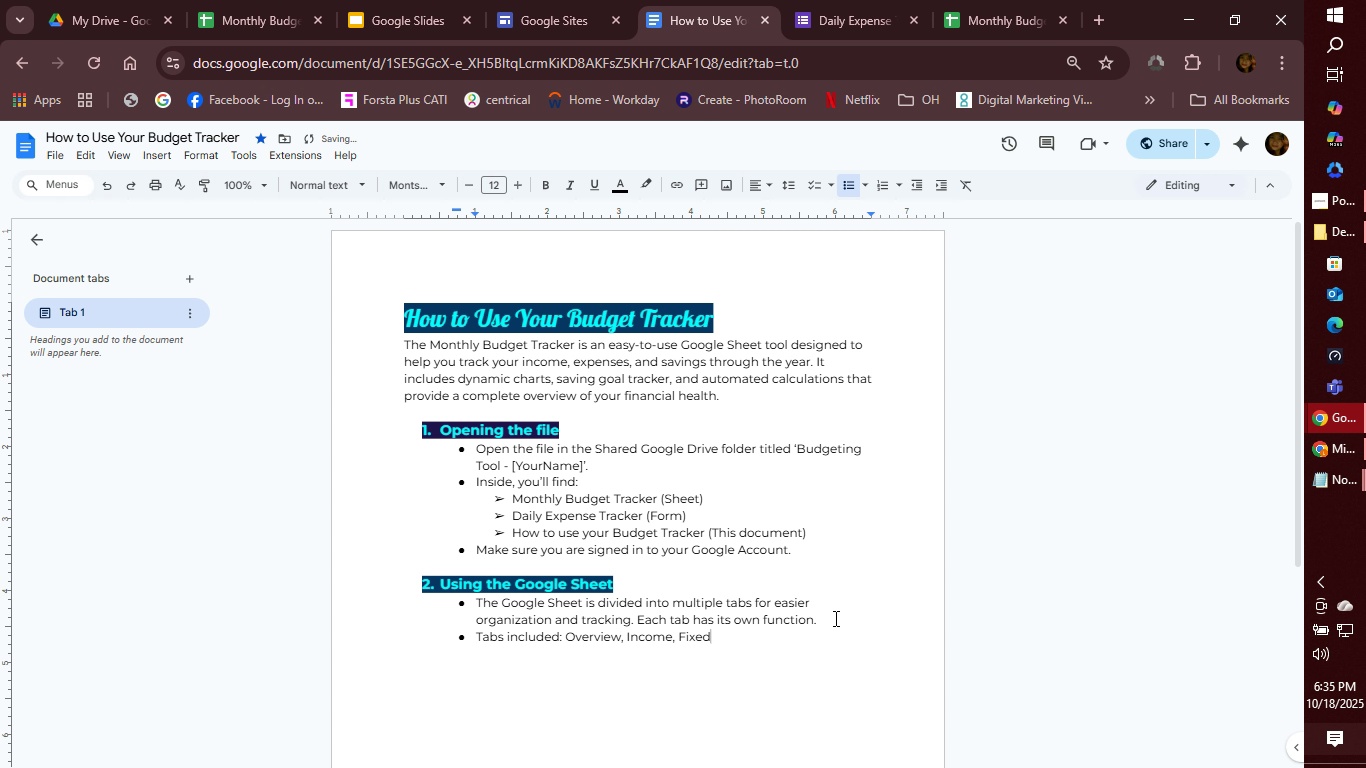 
hold_key(key=Backspace, duration=0.65)
 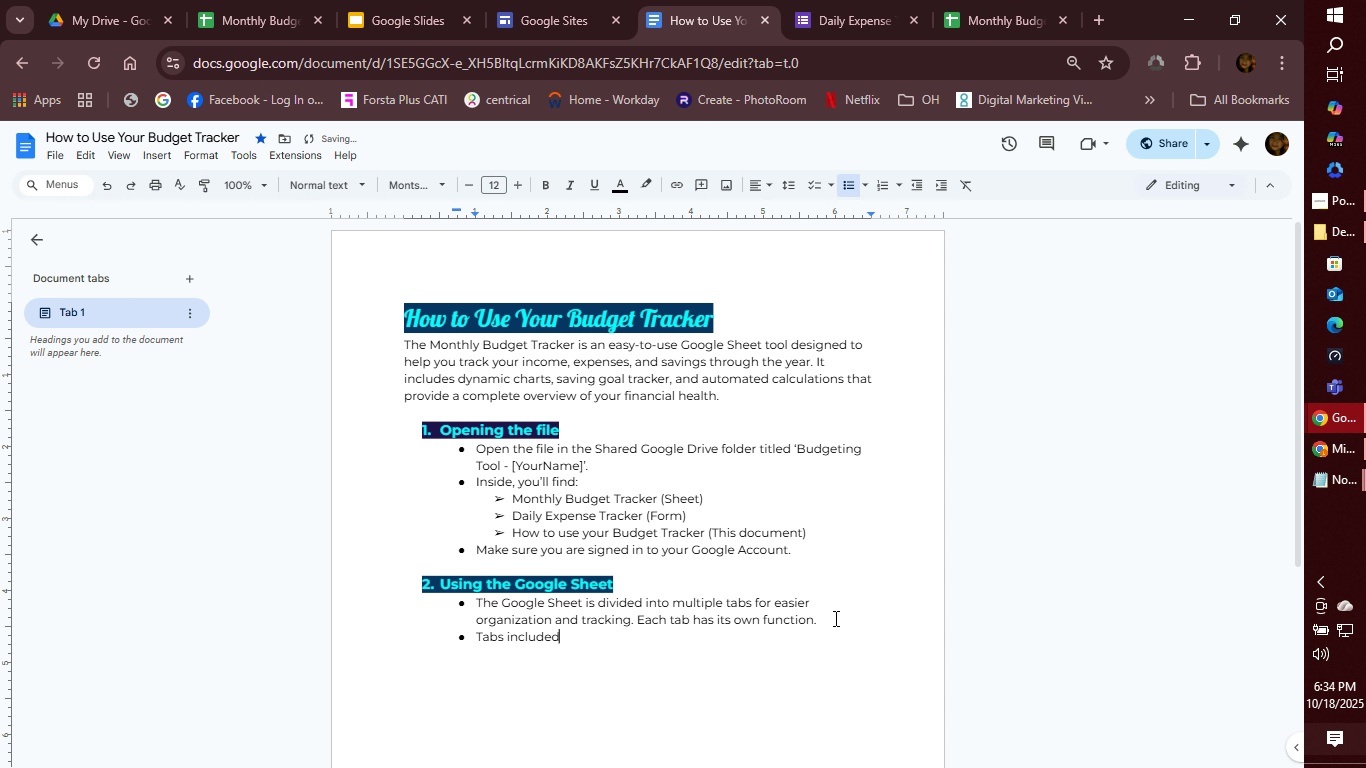 
wait(7.74)
 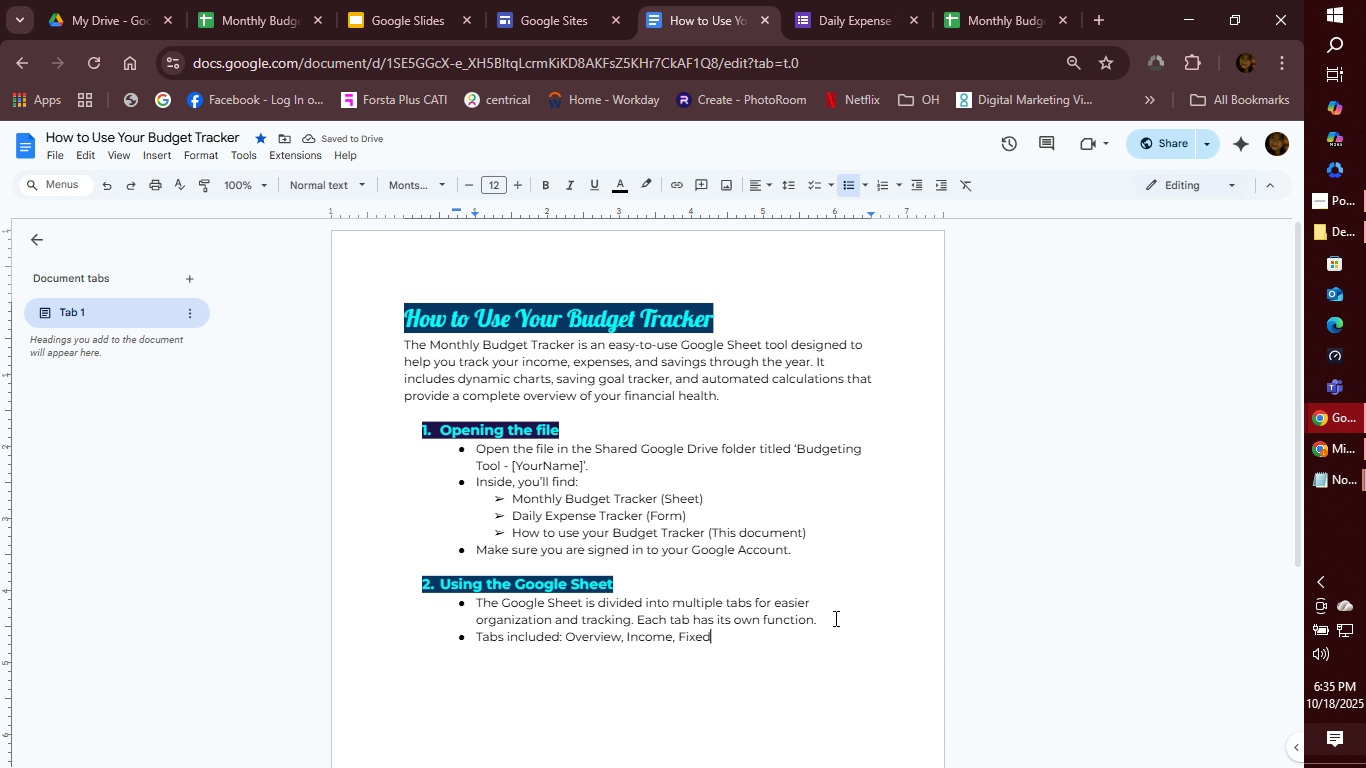 
type( Expenses, )
 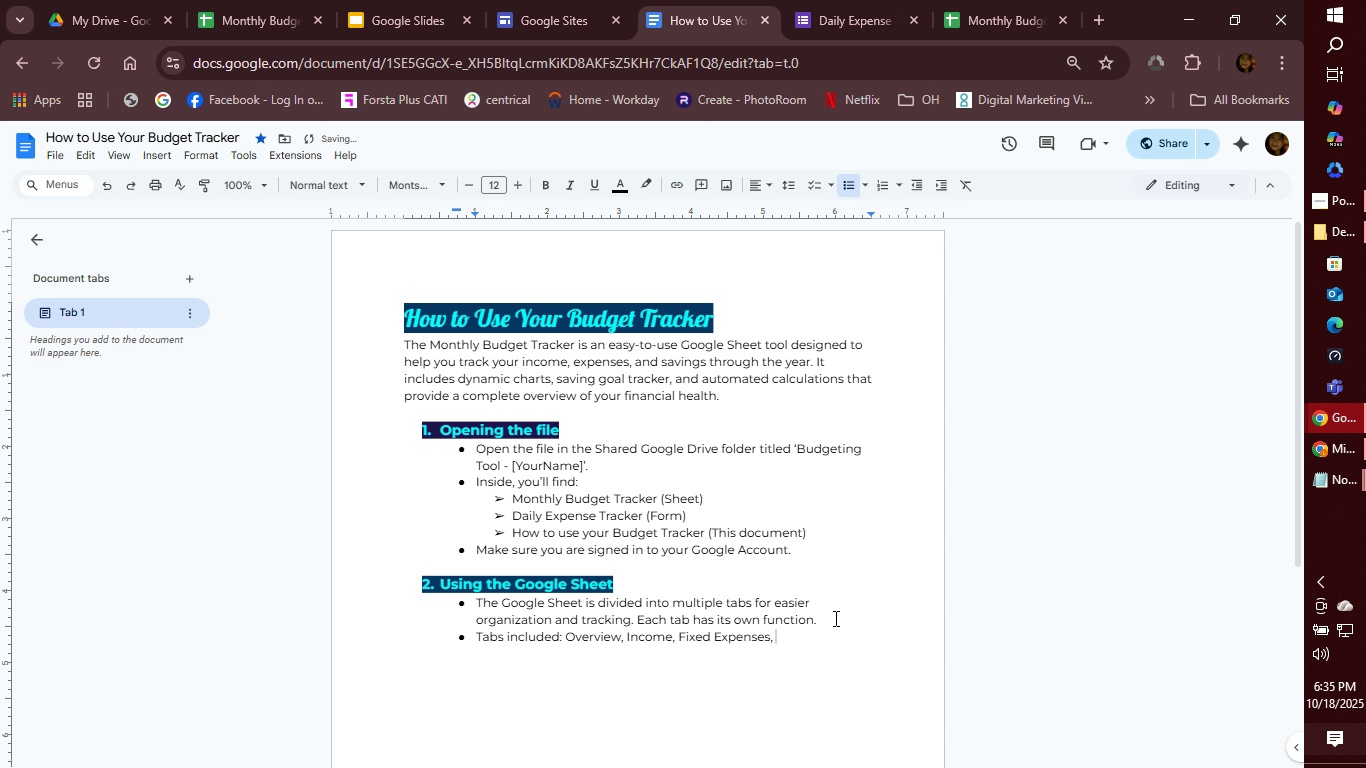 
double_click([594, 637])
 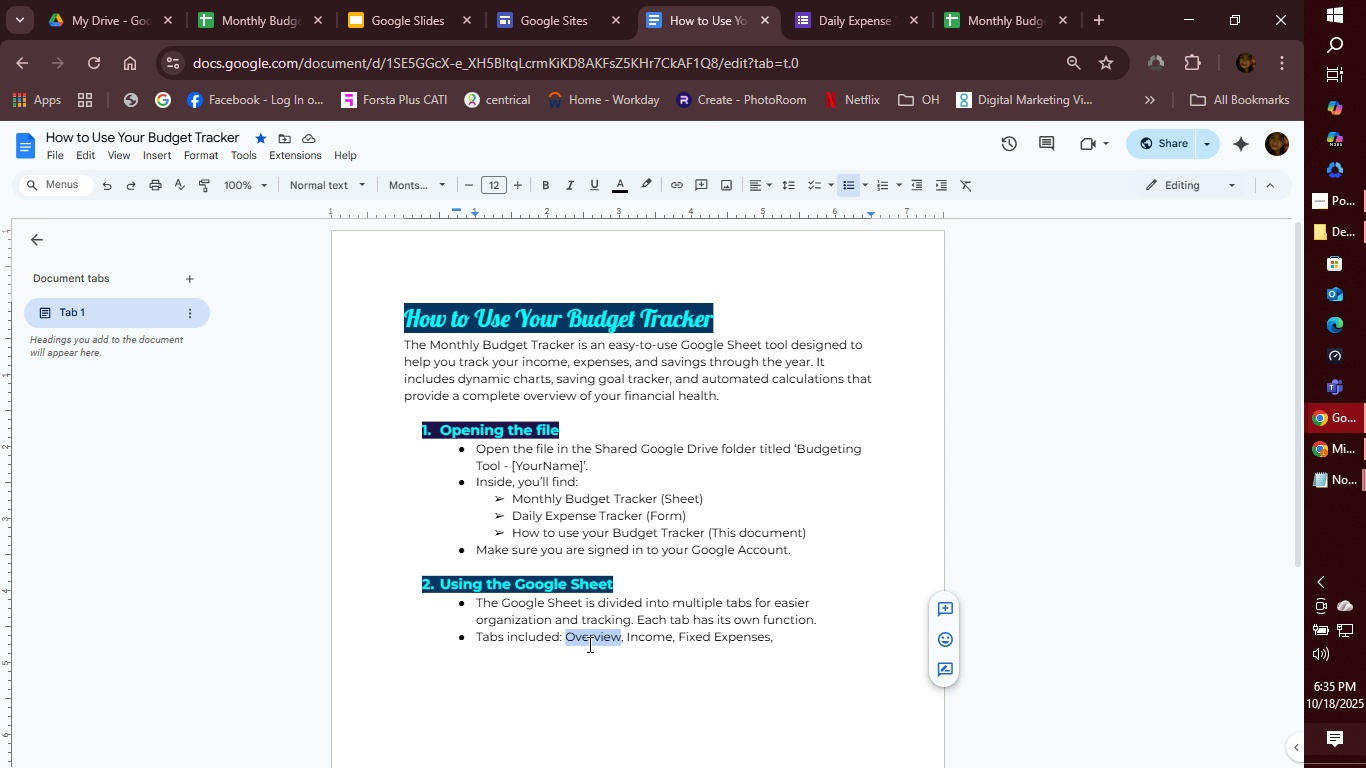 
hold_key(key=ControlLeft, duration=0.32)
 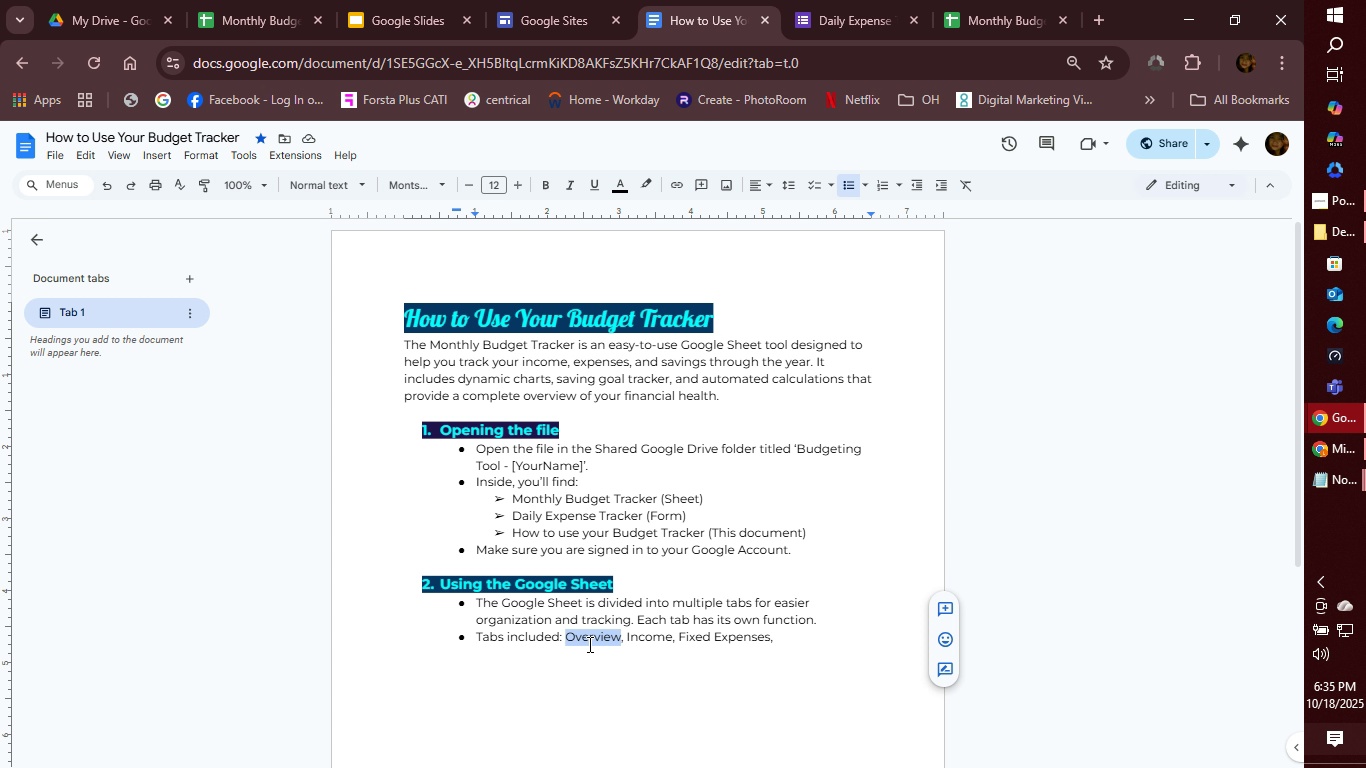 
type(Dasboard)
 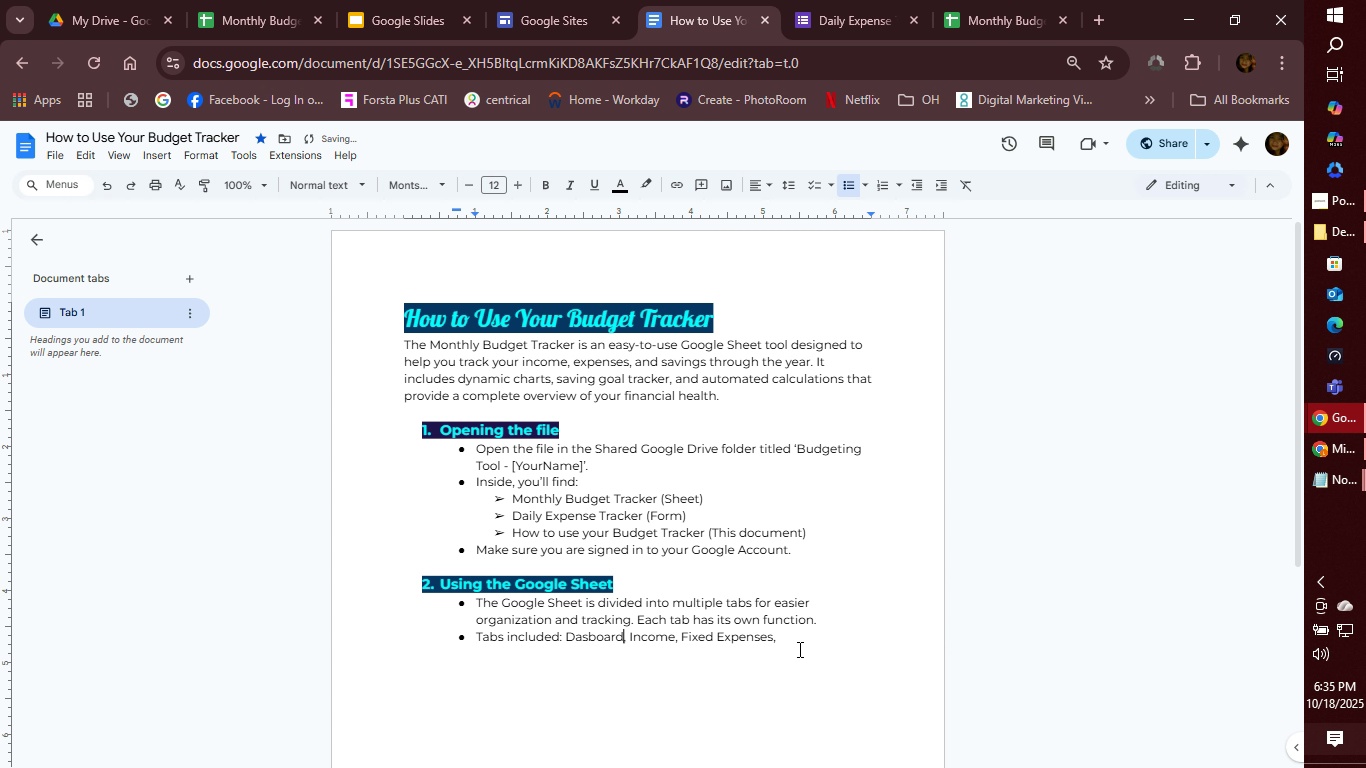 
left_click([814, 640])
 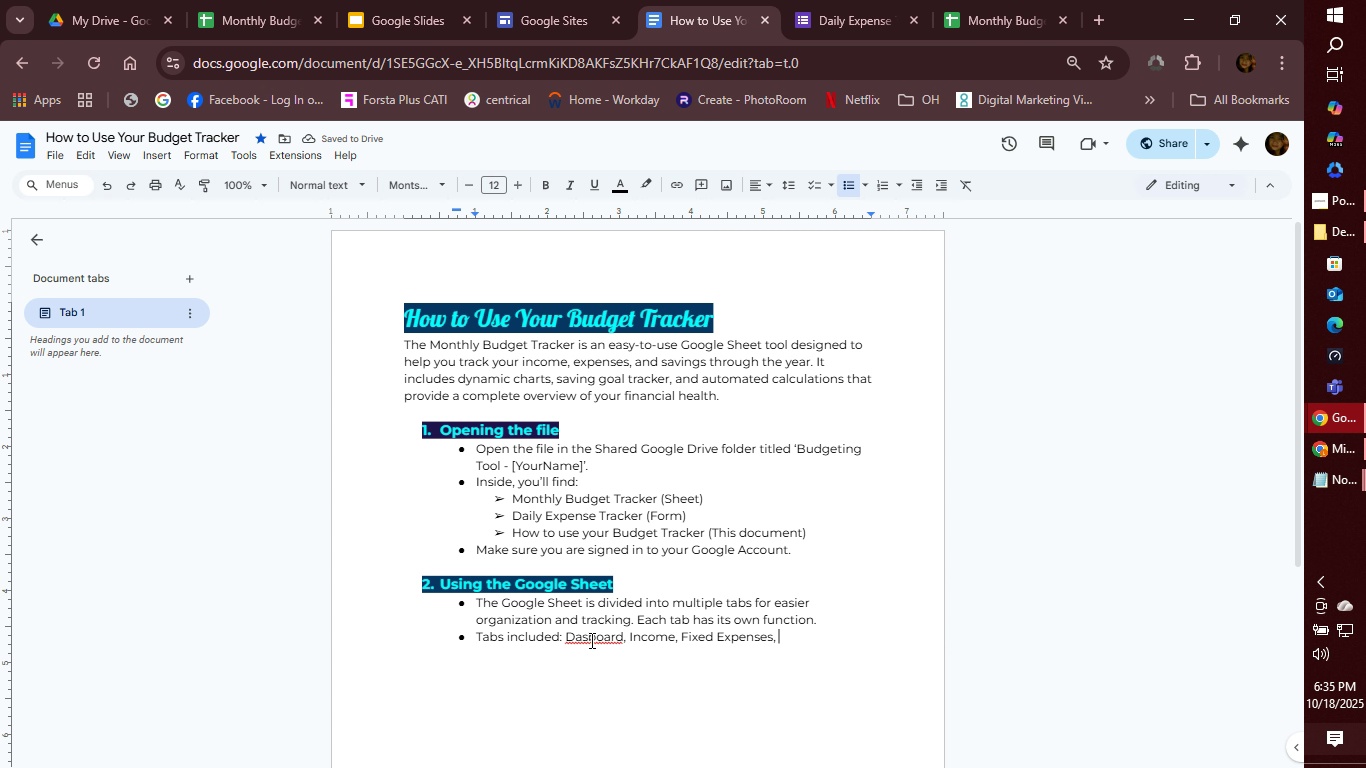 
left_click([590, 640])
 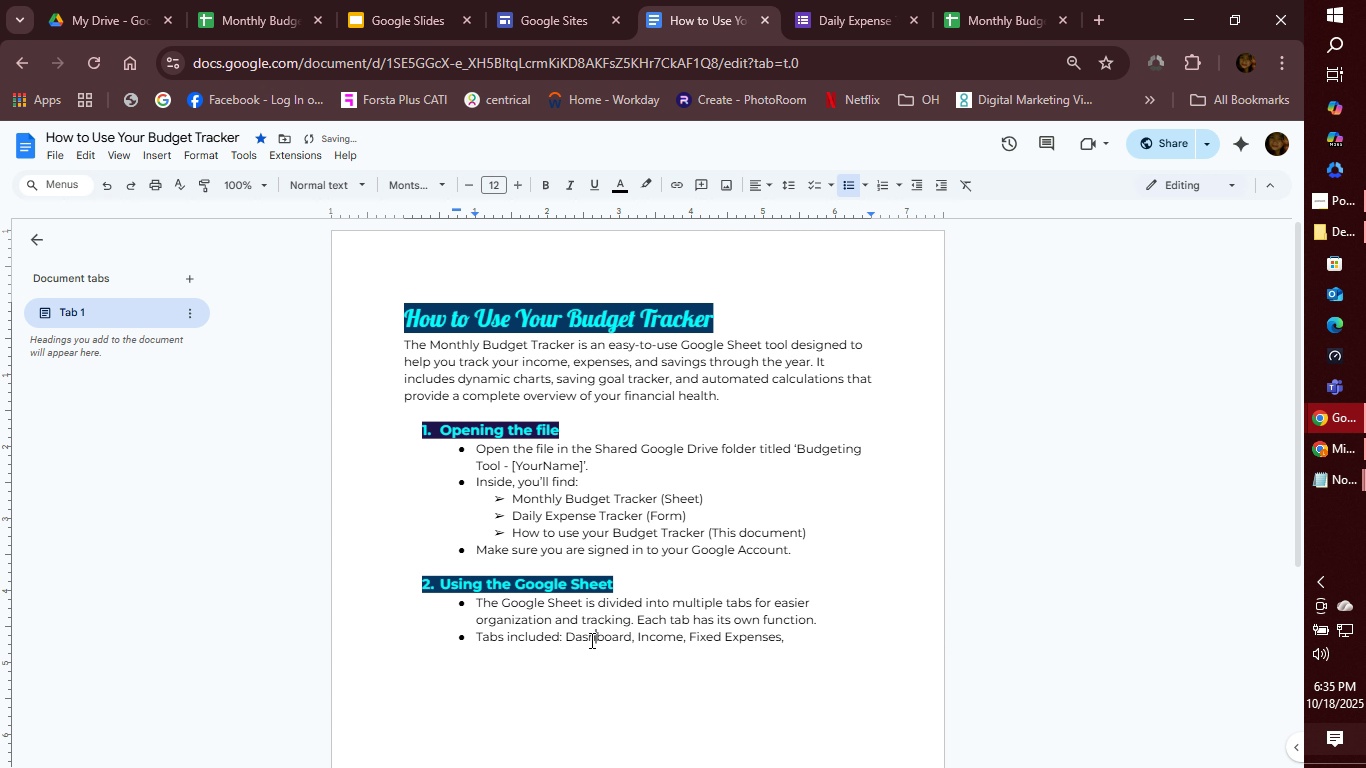 
key(H)
 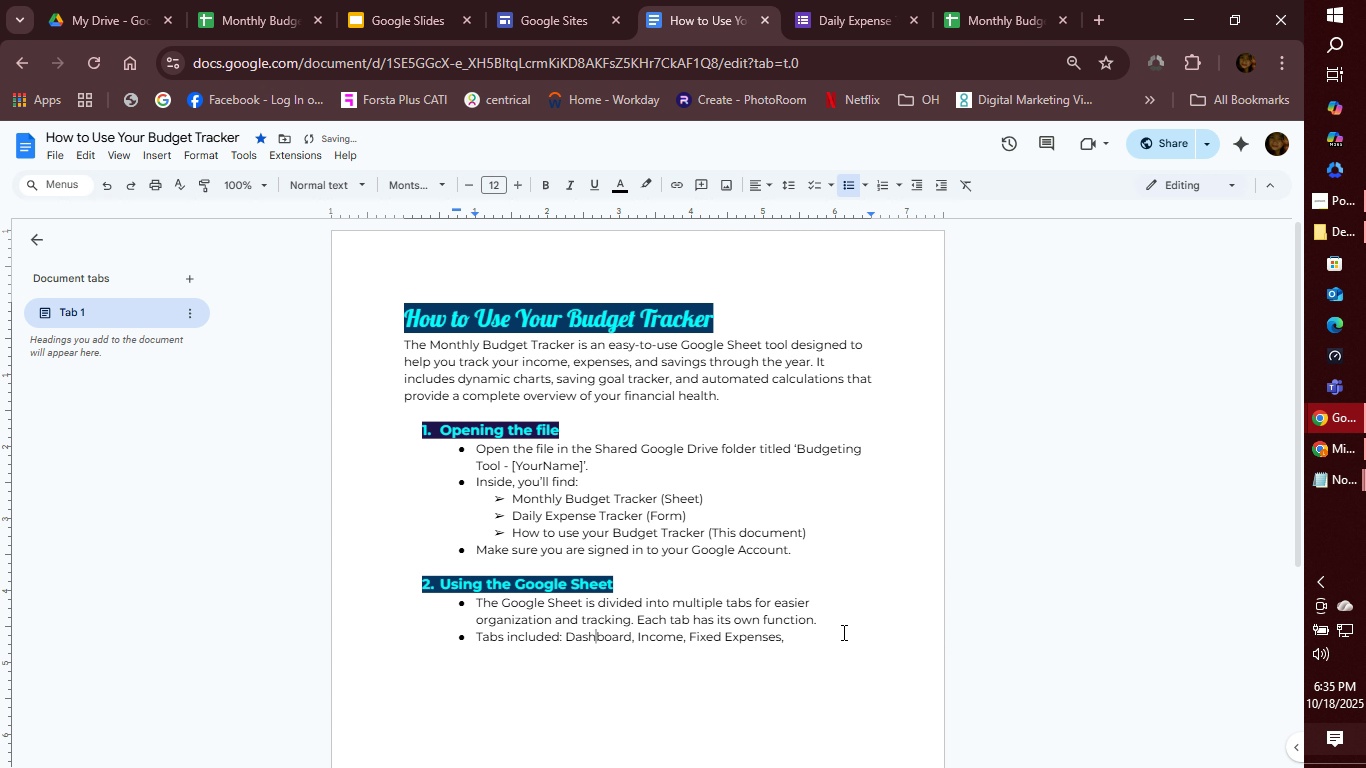 
left_click([842, 632])
 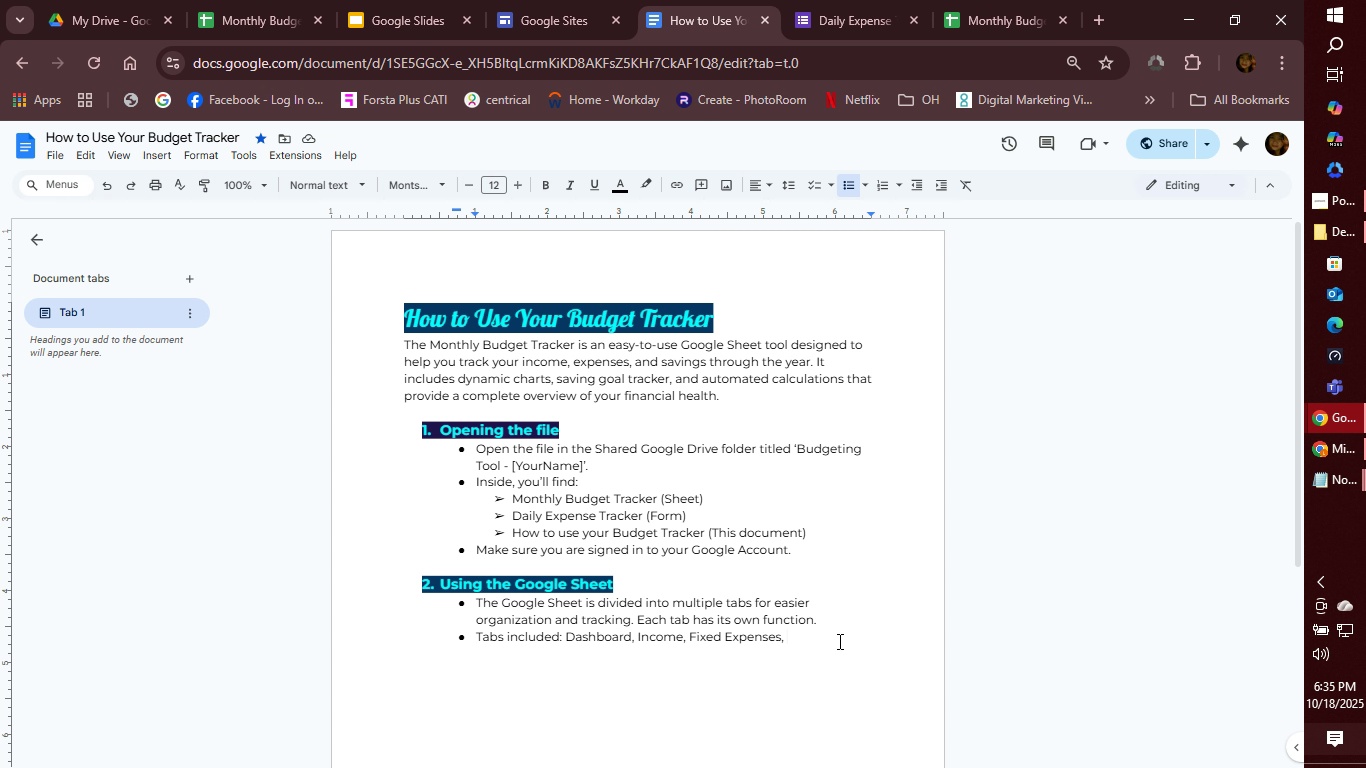 
wait(6.2)
 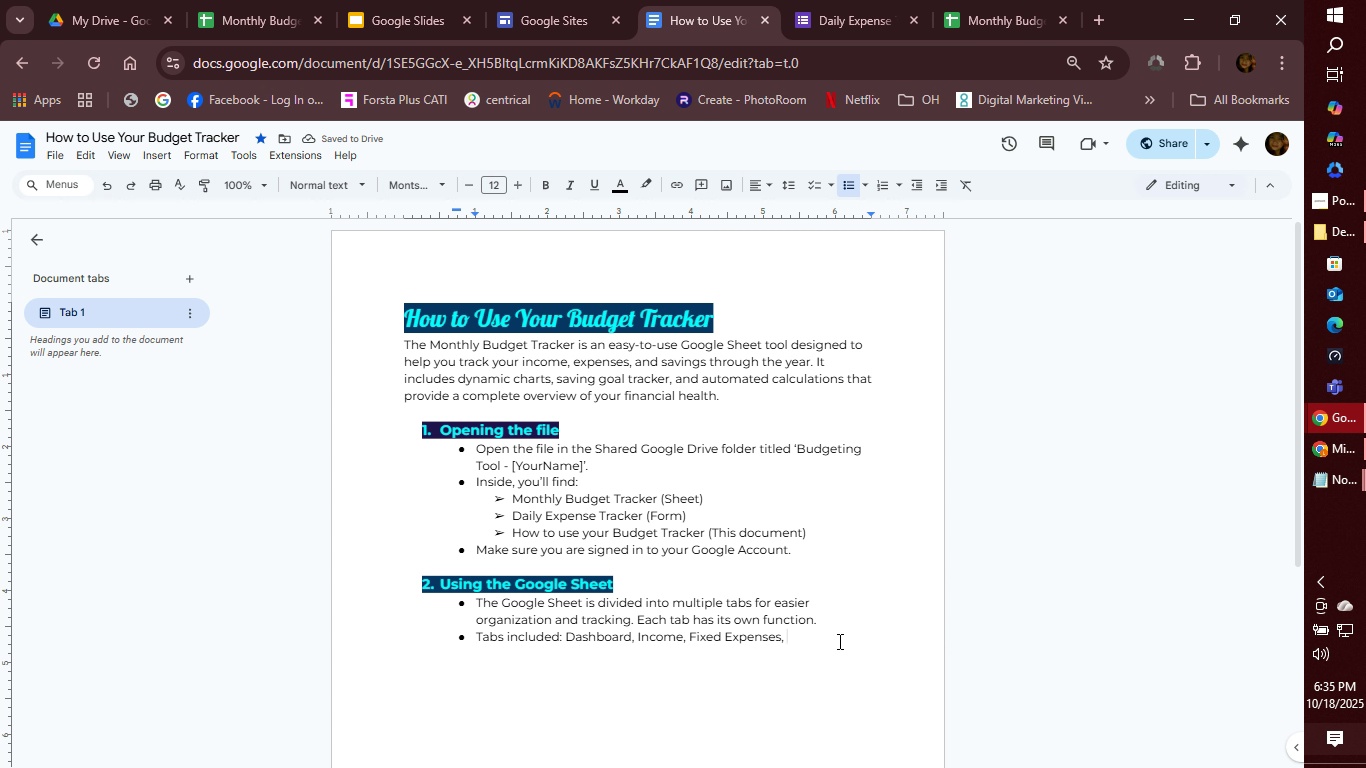 
type(Varibales)
key(Backspace)
key(Backspace)
key(Backspace)
key(Backspace)
type(le Expenses)
 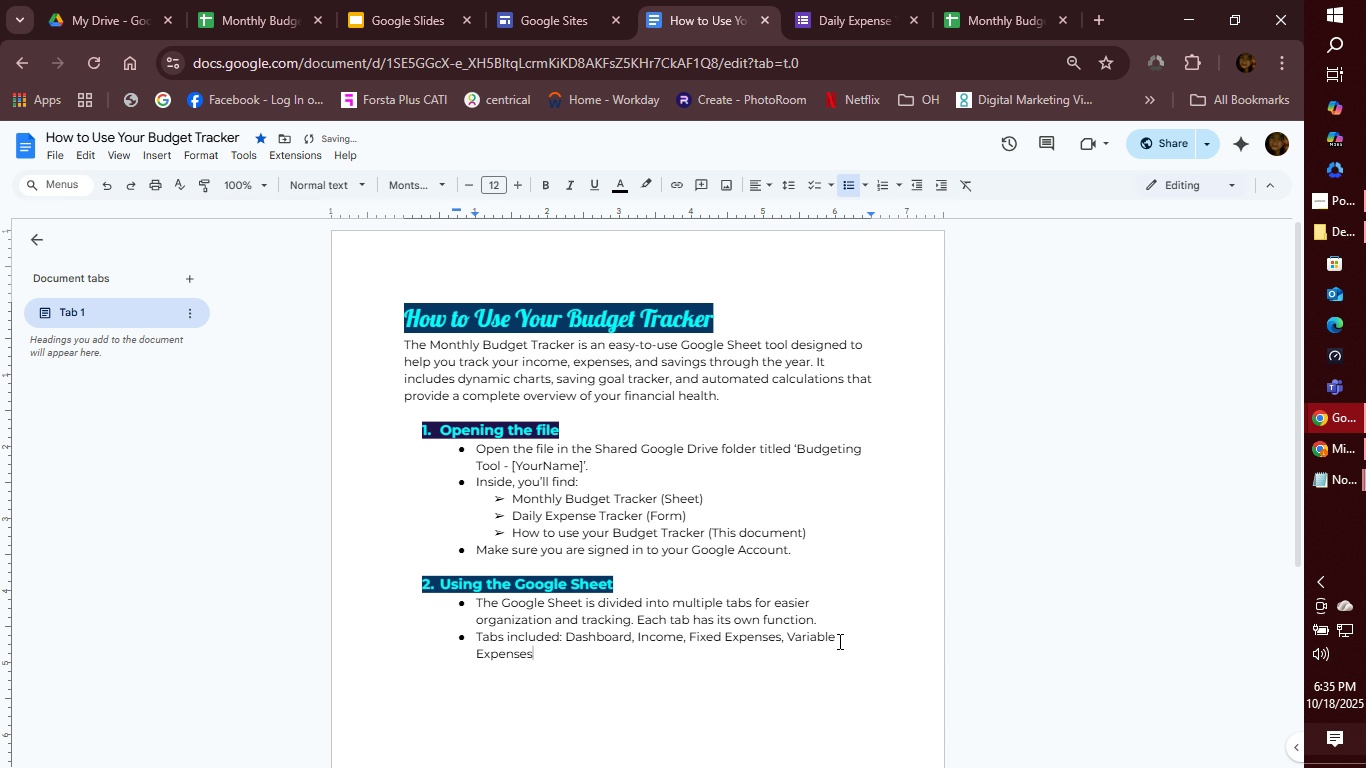 
wait(6.02)
 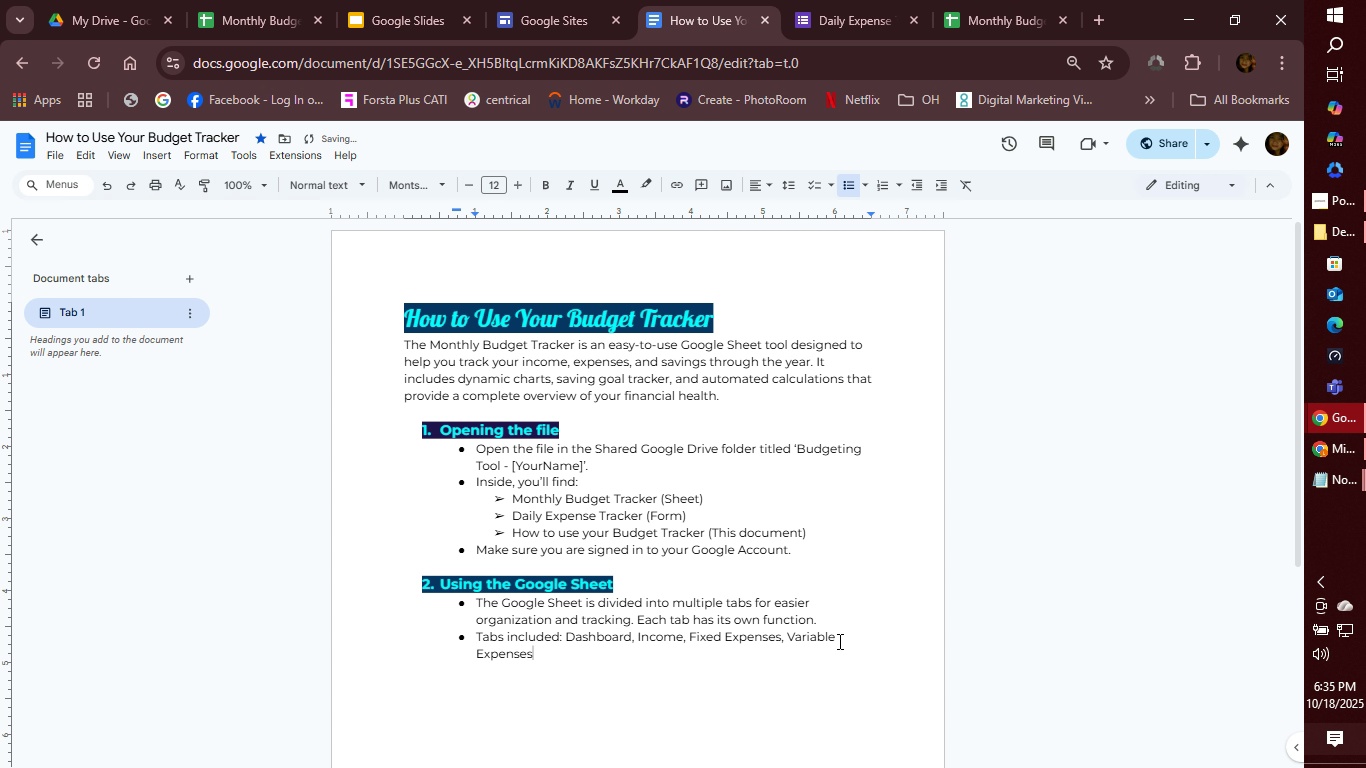 
type(, Monthly SY)
key(Backspace)
type(ummary )
key(Backspace)
type(, and )
 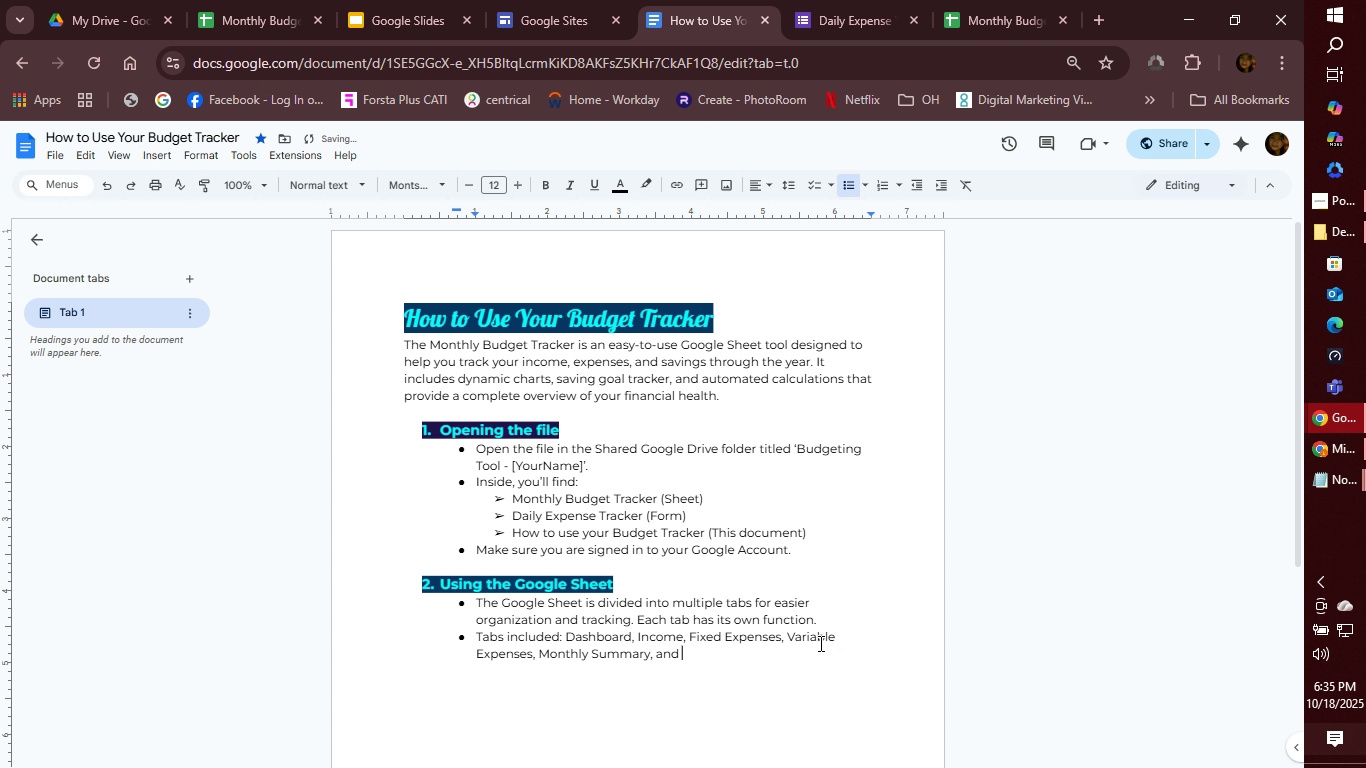 
type(12 months)
 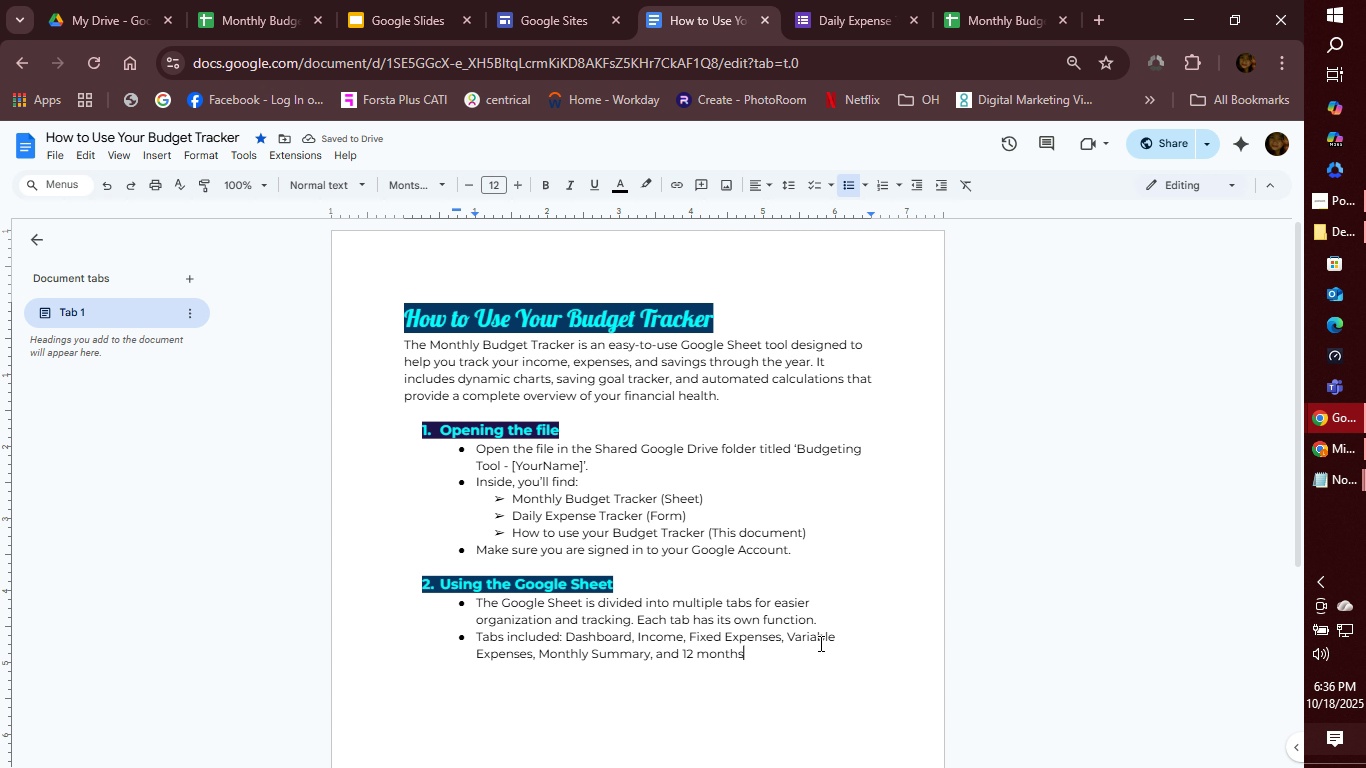 
type( of the year.)
key(Backspace)
type(.)
 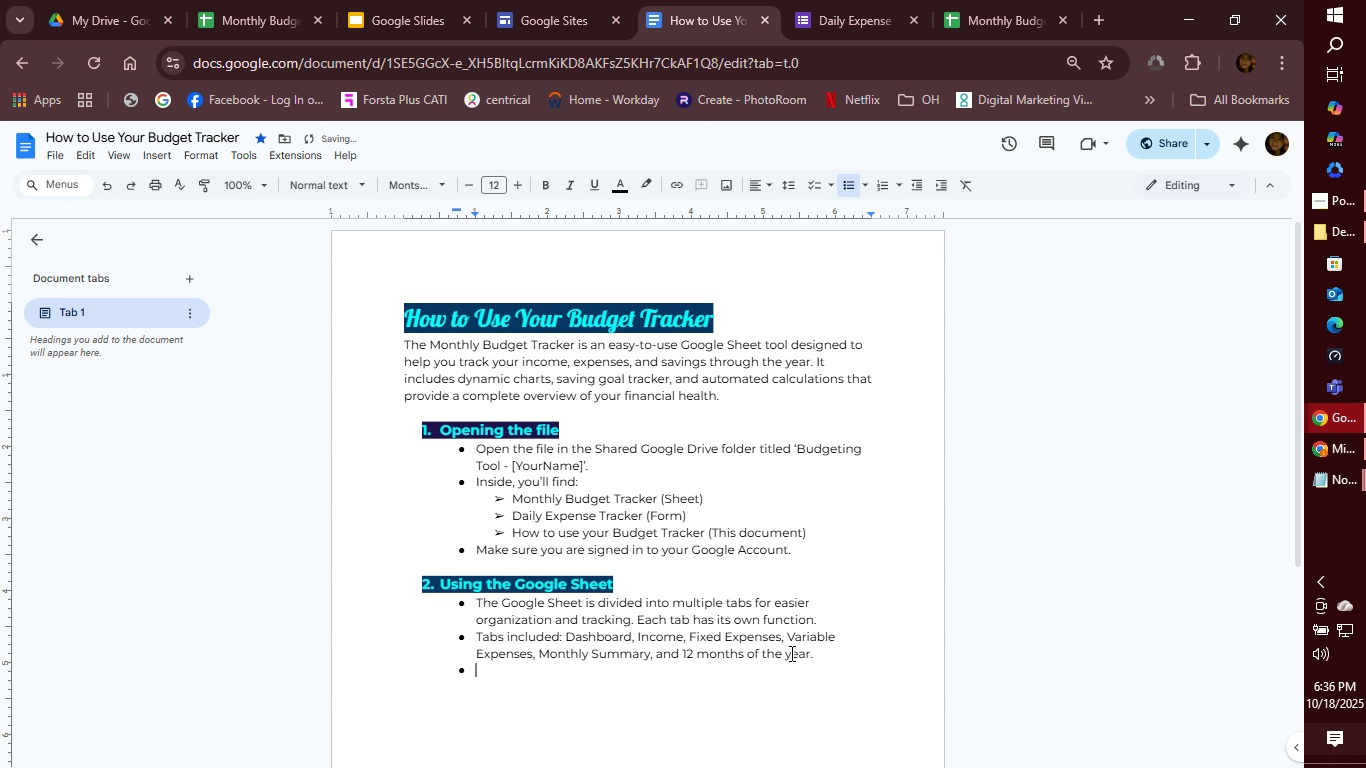 
key(Enter)
 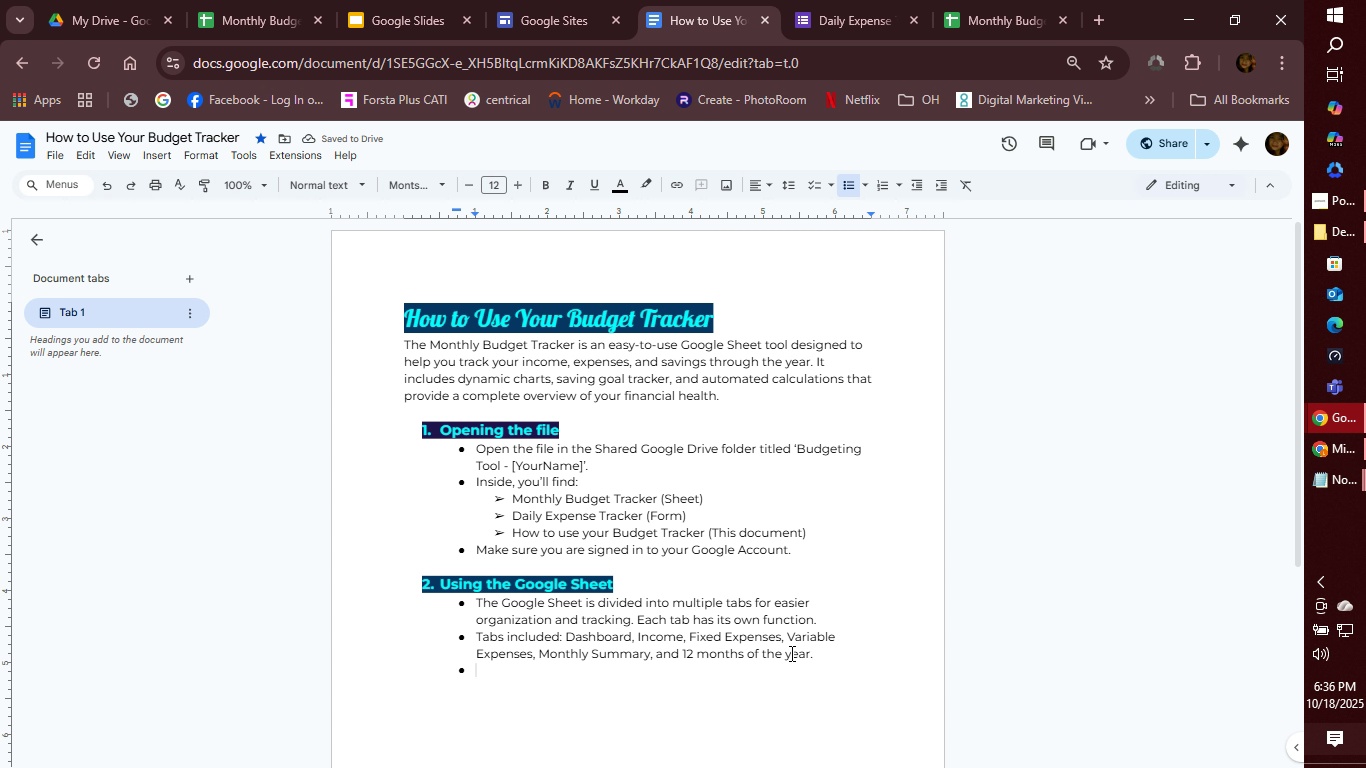 
key(Shift+ShiftLeft)
 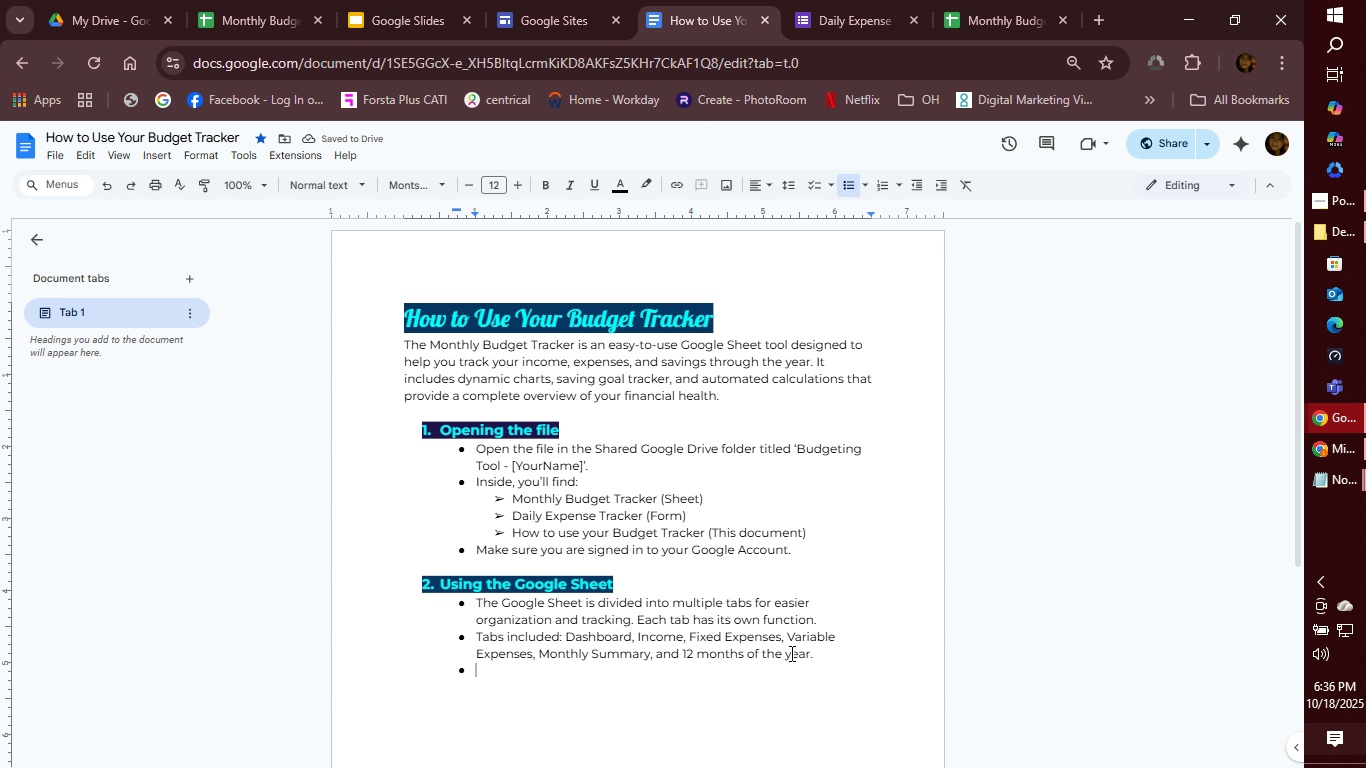 
key(Control+Shift+ControlLeft)
 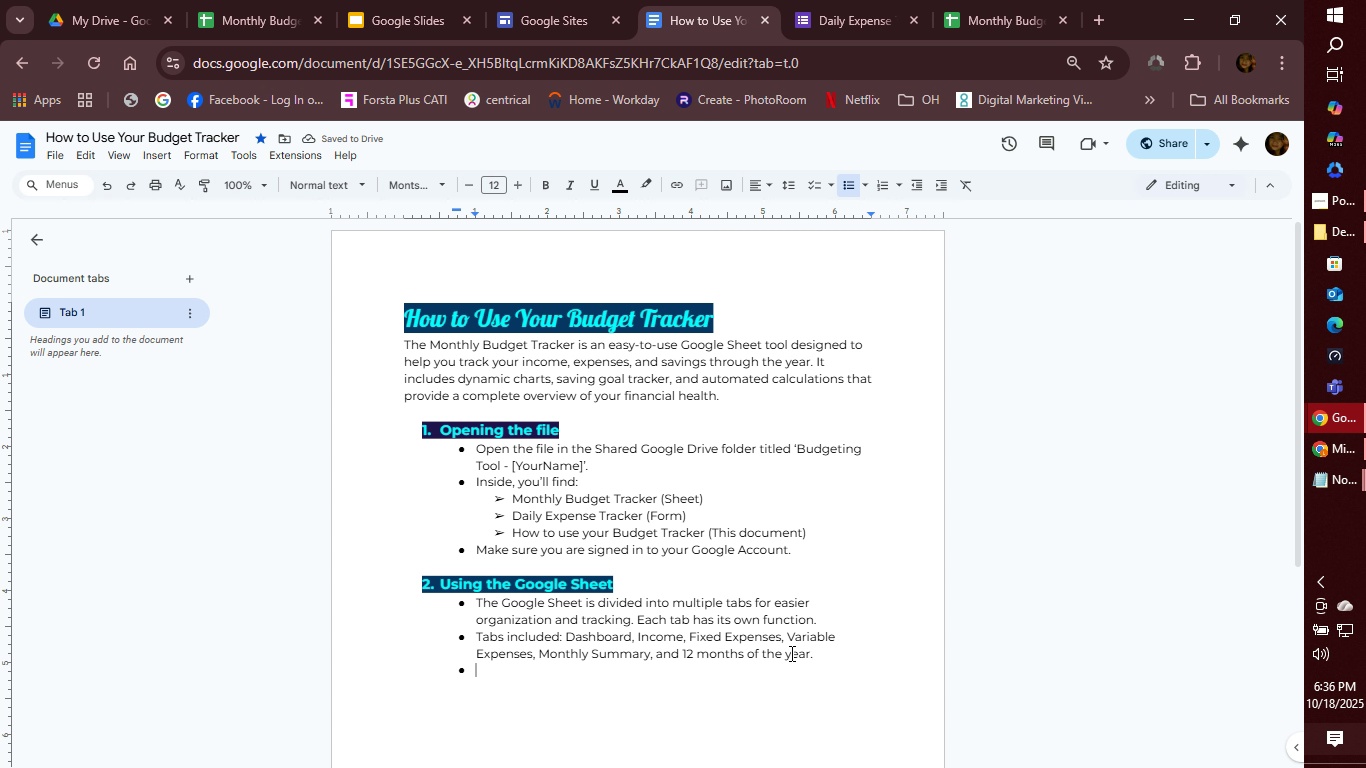 
type(Follow these steps: )
 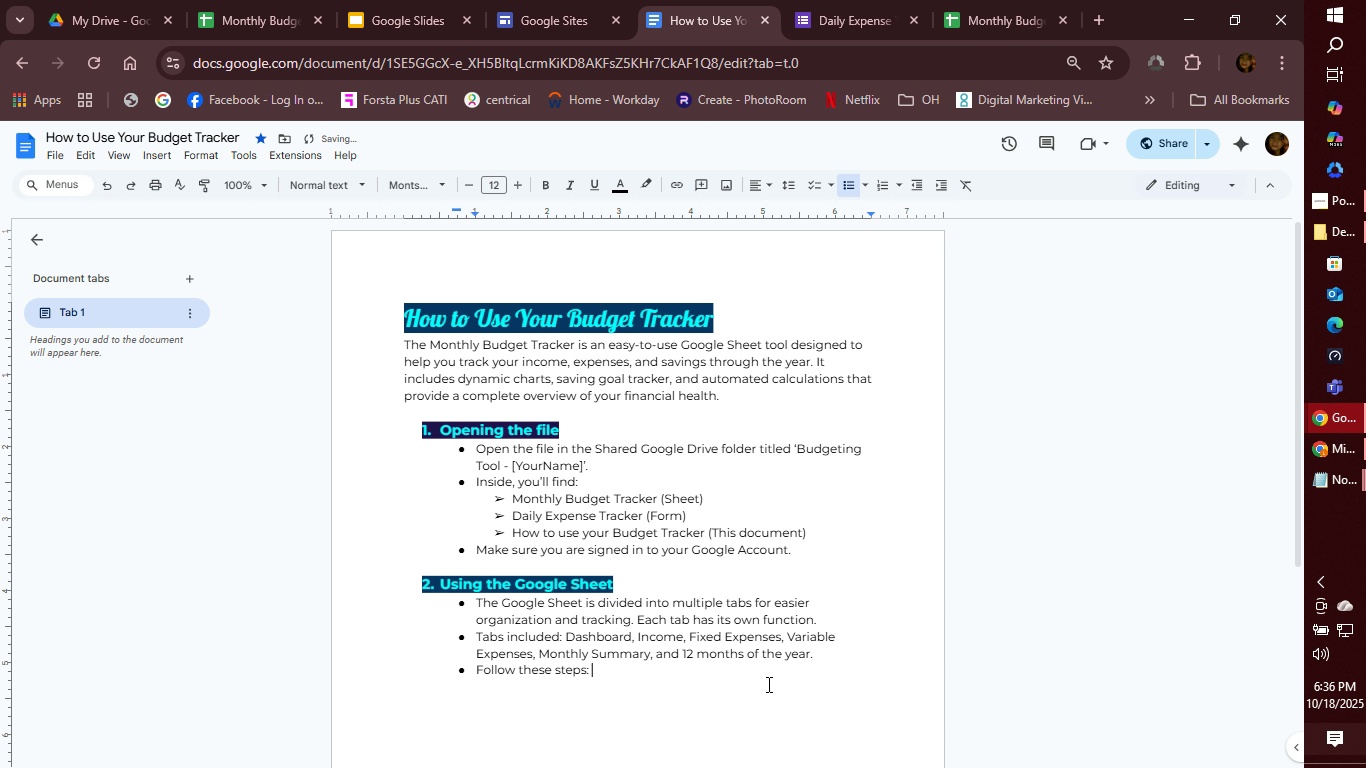 
key(Enter)
 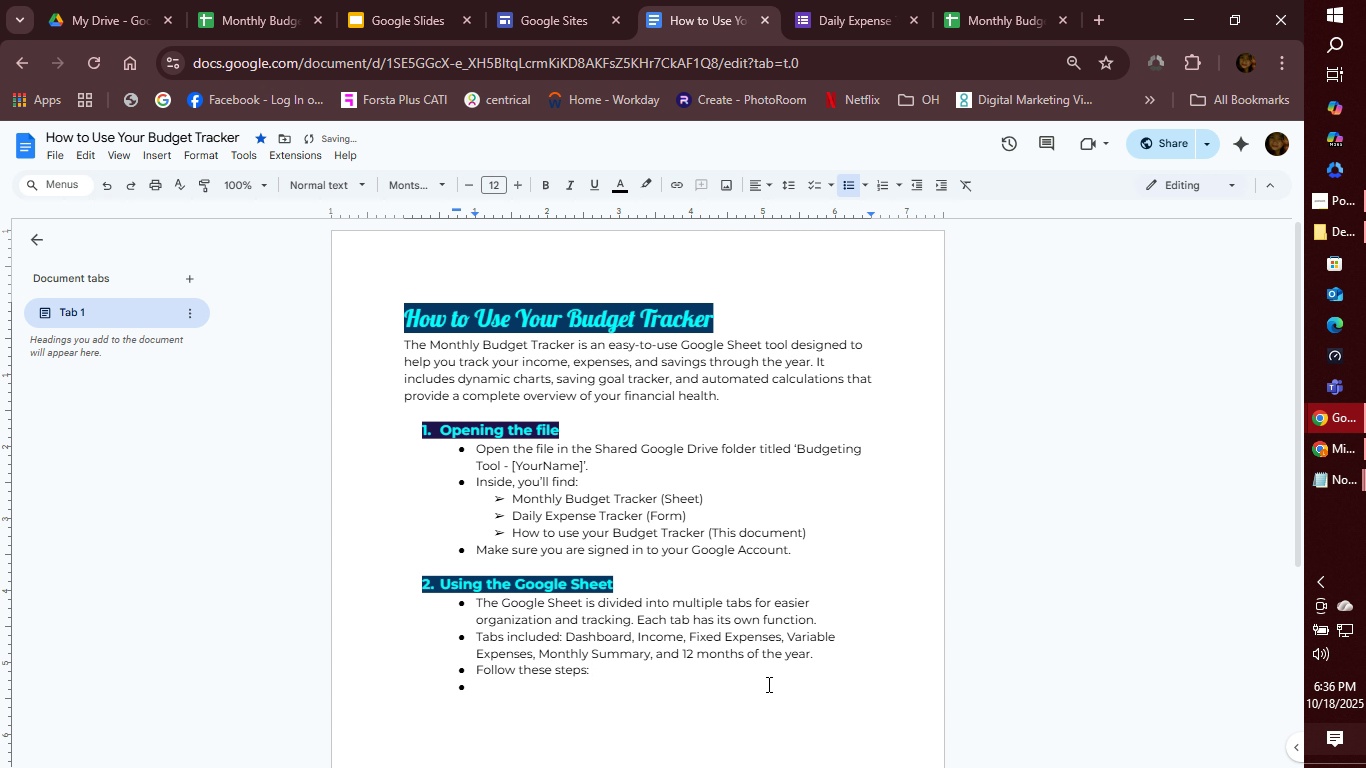 
key(Tab)
 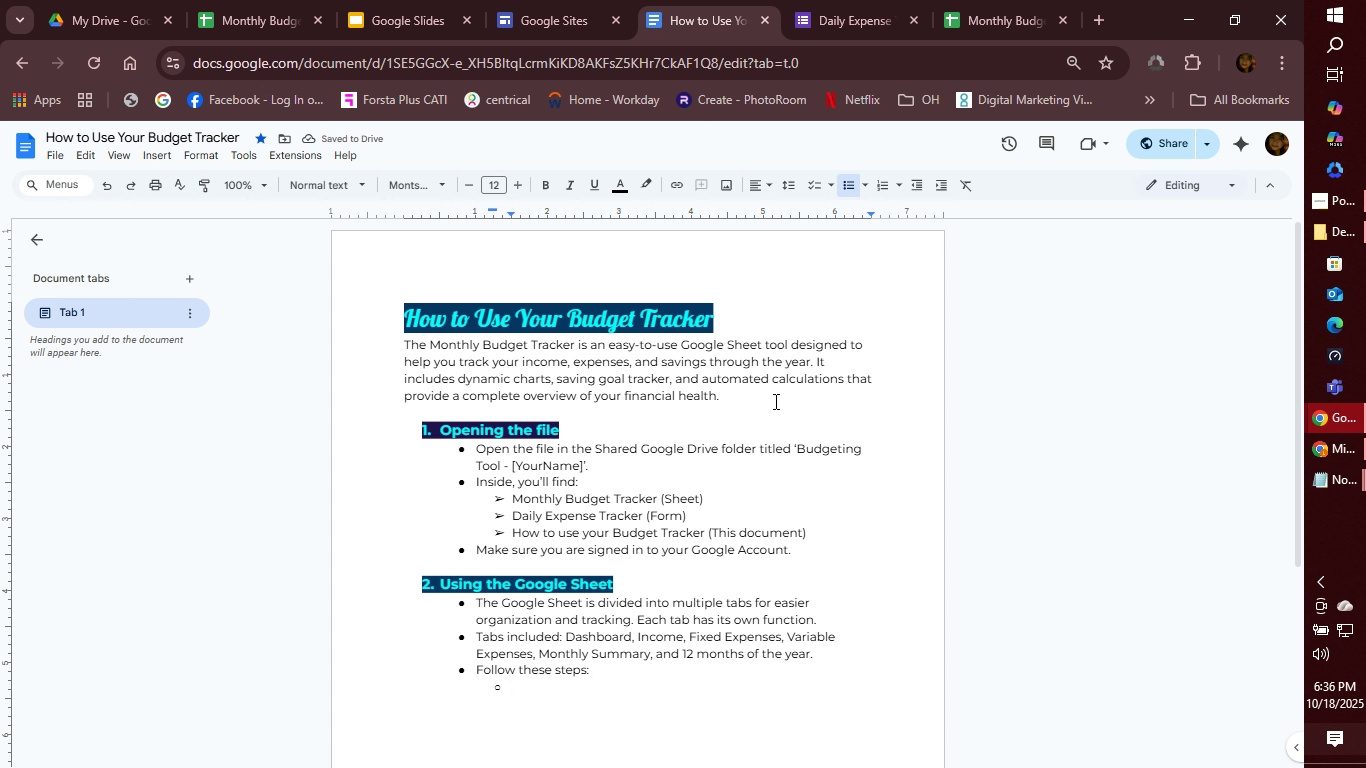 
wait(6.49)
 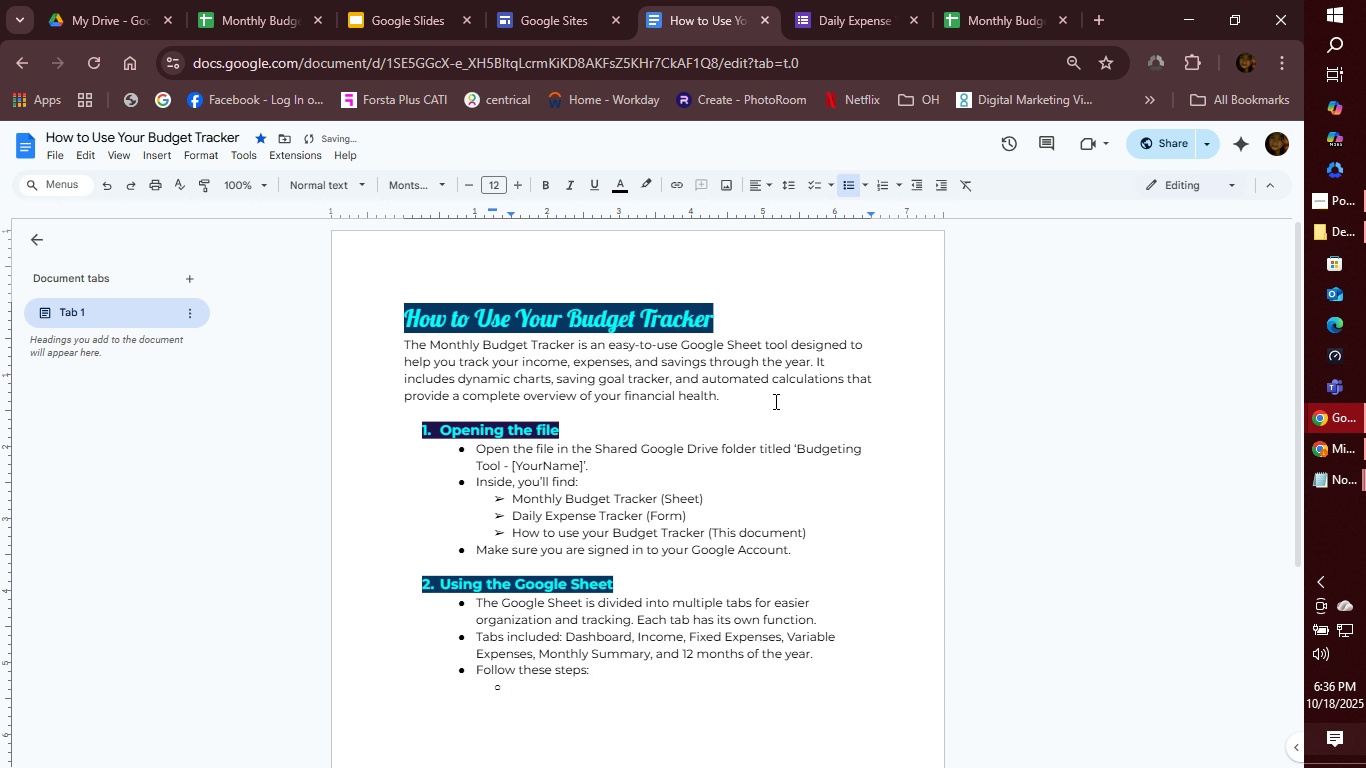 
type(Open The Monthly Tracker Sheet)
 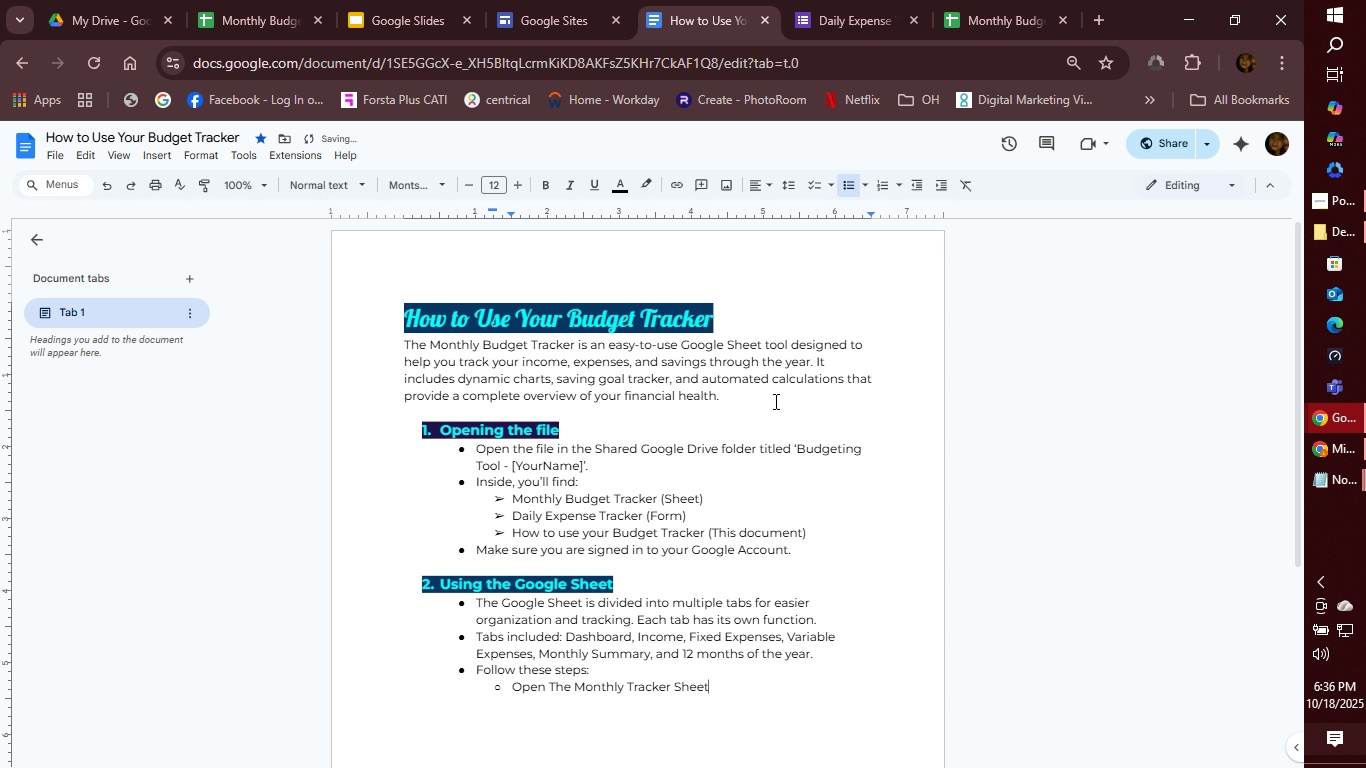 
key(Period)
 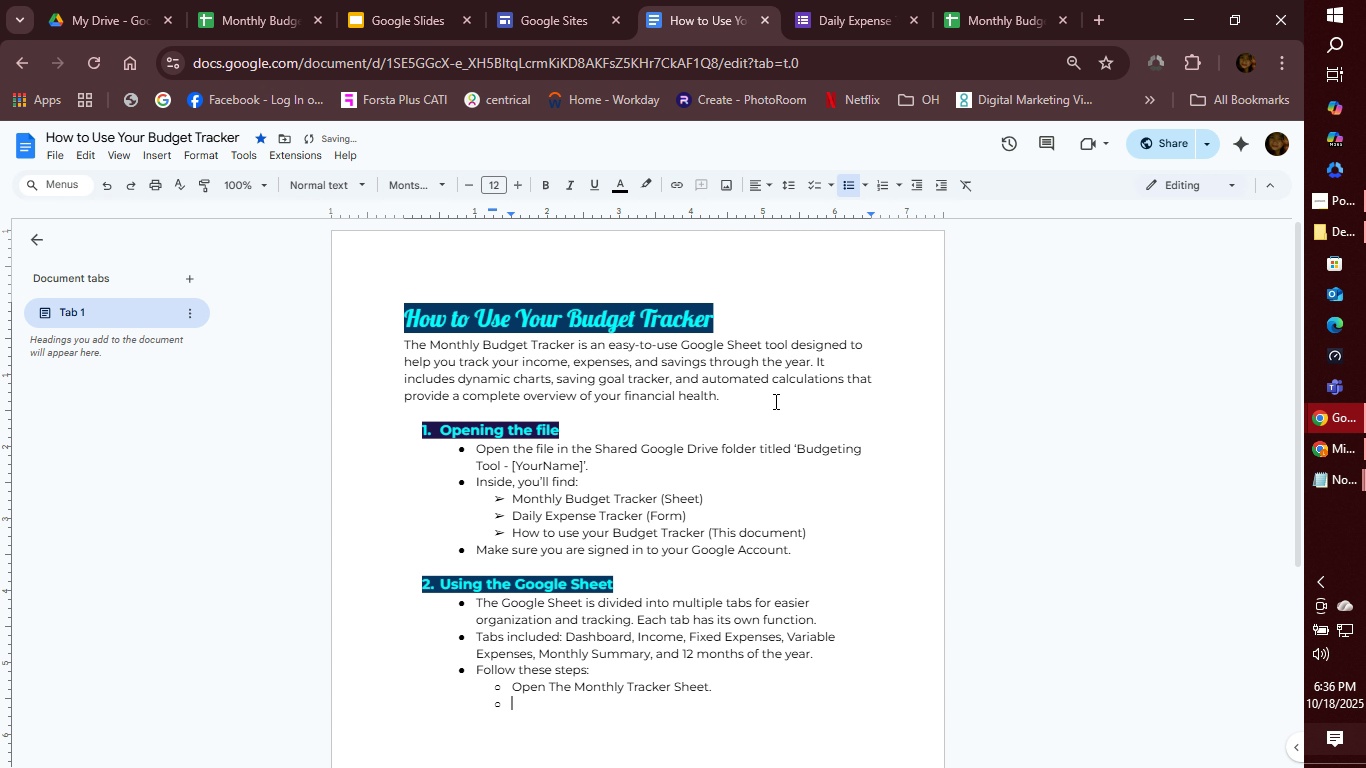 
key(Enter)
 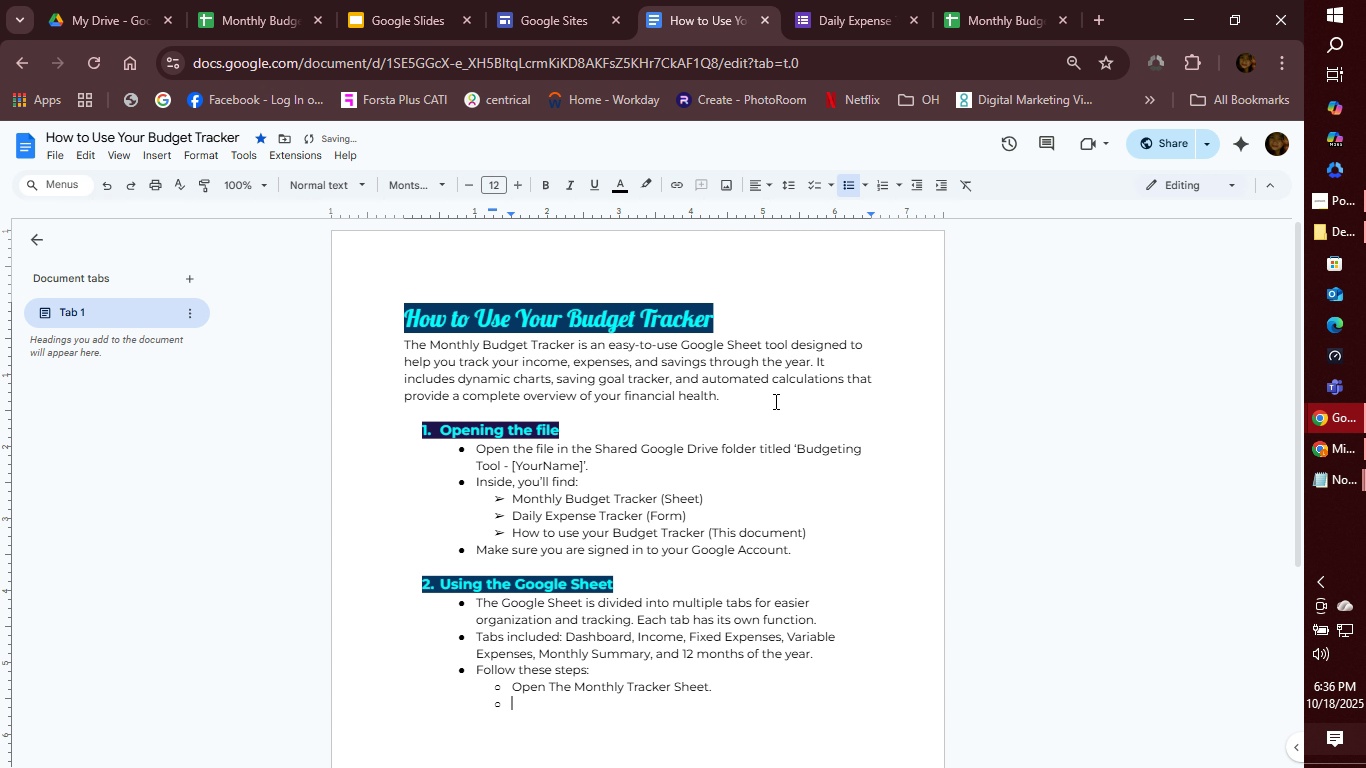 
type(Go to the income )
key(Backspace)
key(Backspace)
key(Backspace)
key(Backspace)
key(Backspace)
key(Backspace)
key(Backspace)
type('Inome Tab' )
key(Backspace)
key(Backspace)
key(Backspace)
key(Backspace)
key(Backspace)
key(Backspace)
type(' Tab and )
key(Backspace)
key(Backspace)
key(Backspace)
key(Backspace)
key(Backspace)
key(Backspace)
key(Backspace)
key(Backspace)
type(tab and add regular )
 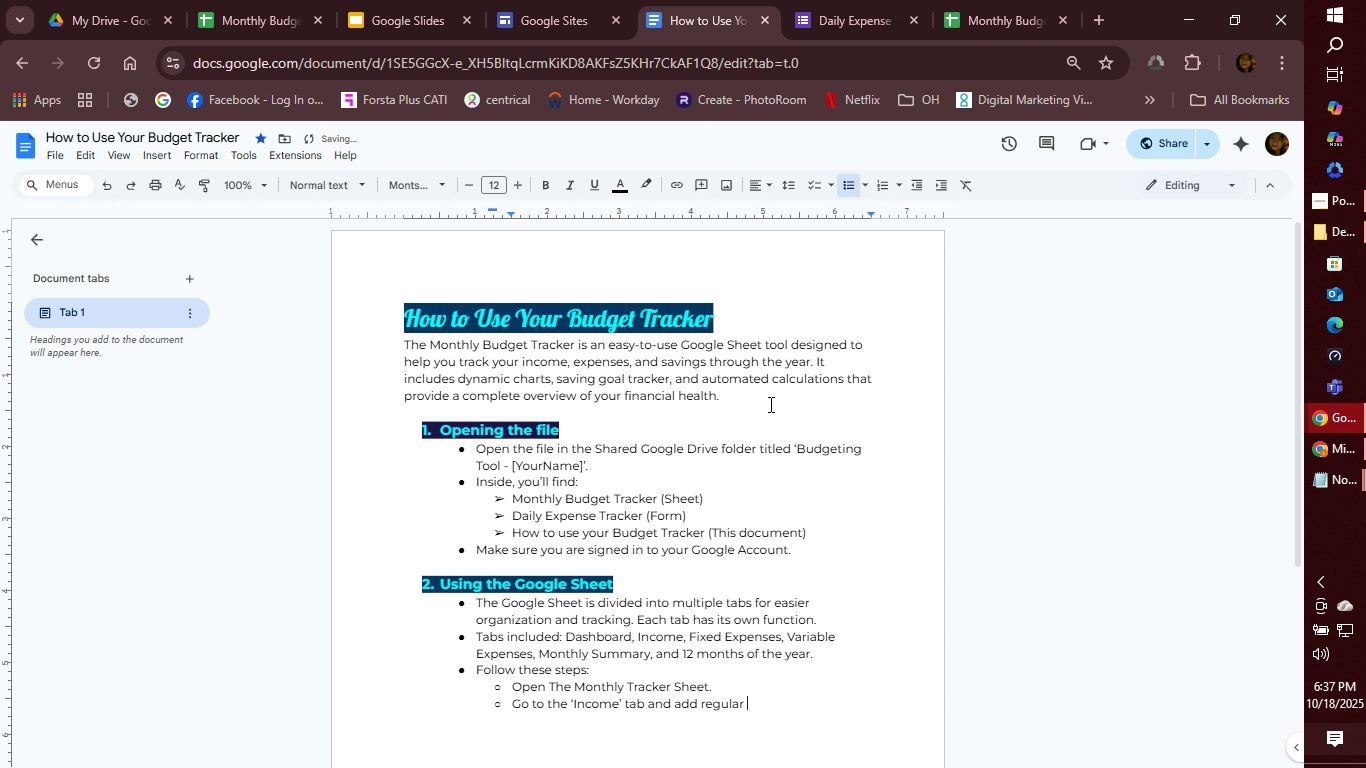 
wait(5.25)
 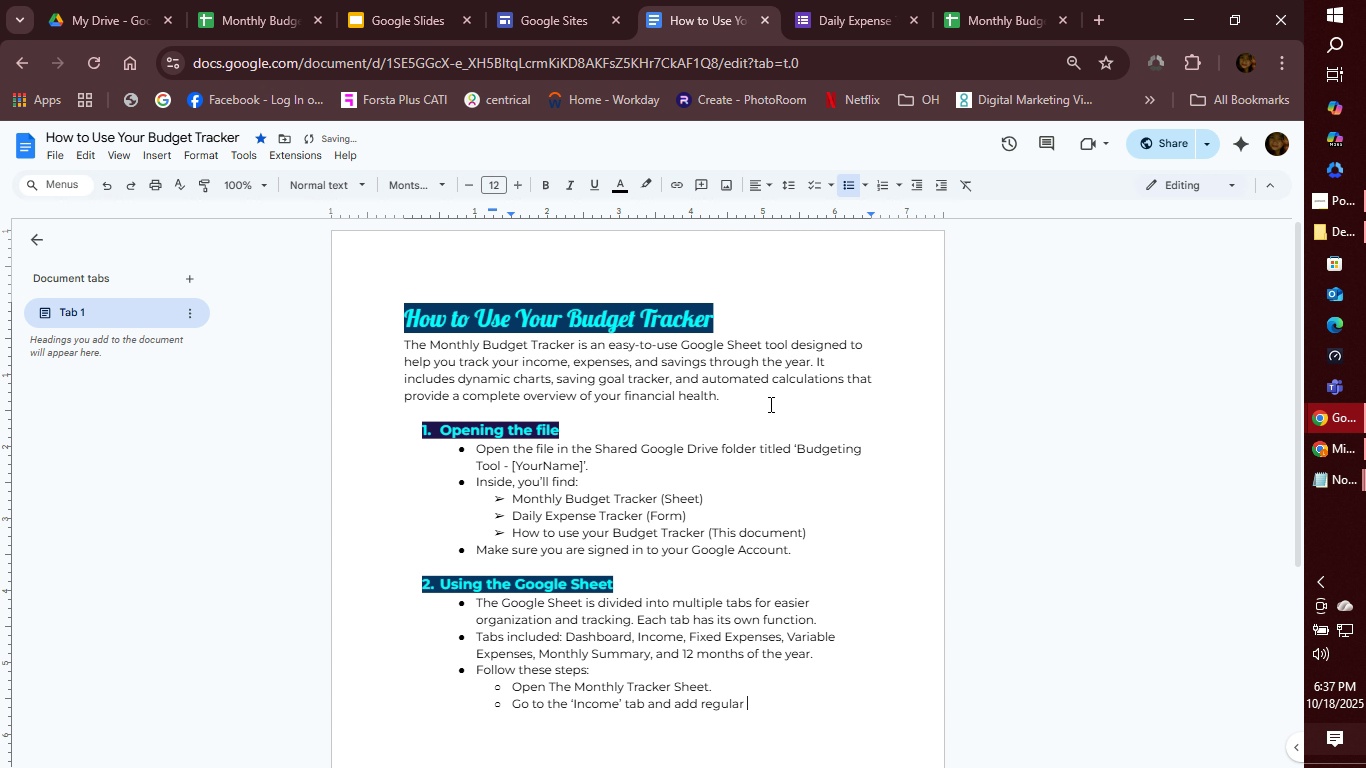 
key(Backspace)
 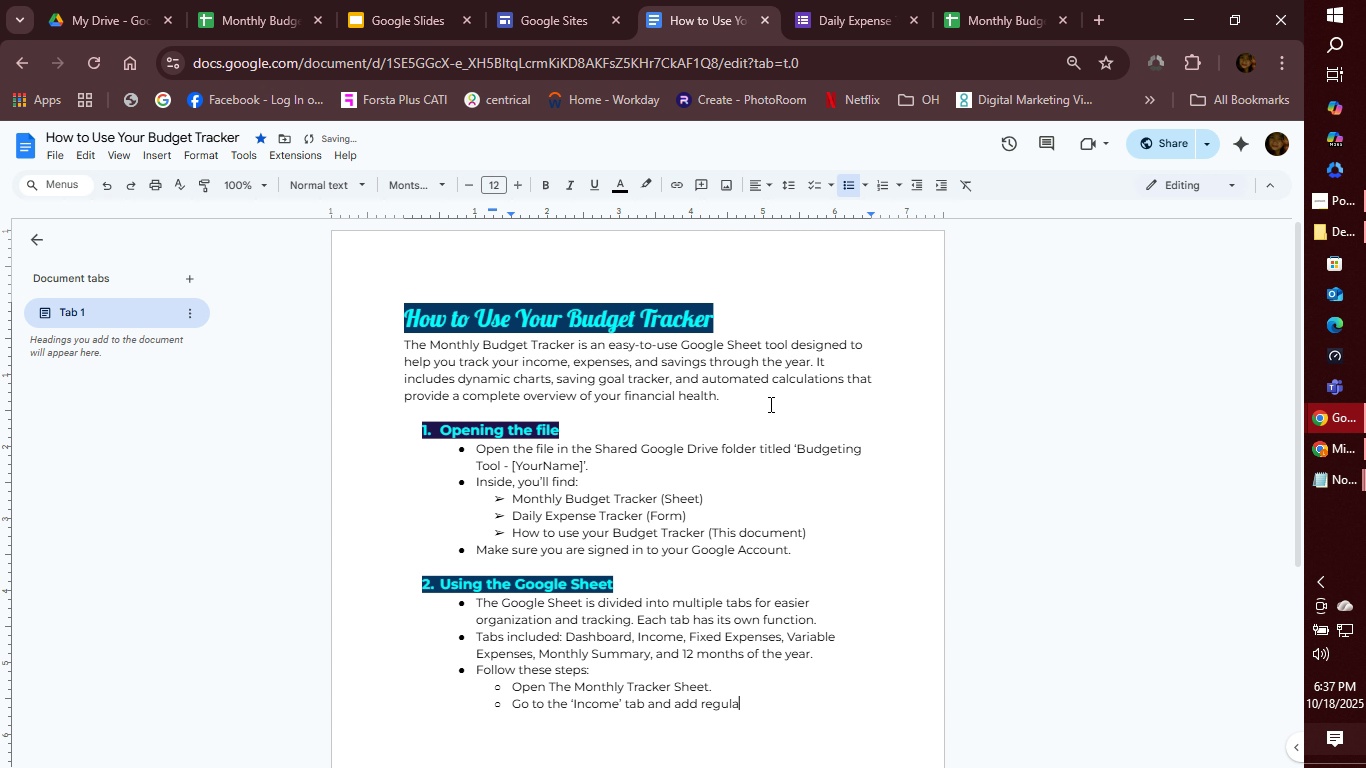 
key(Backspace)
 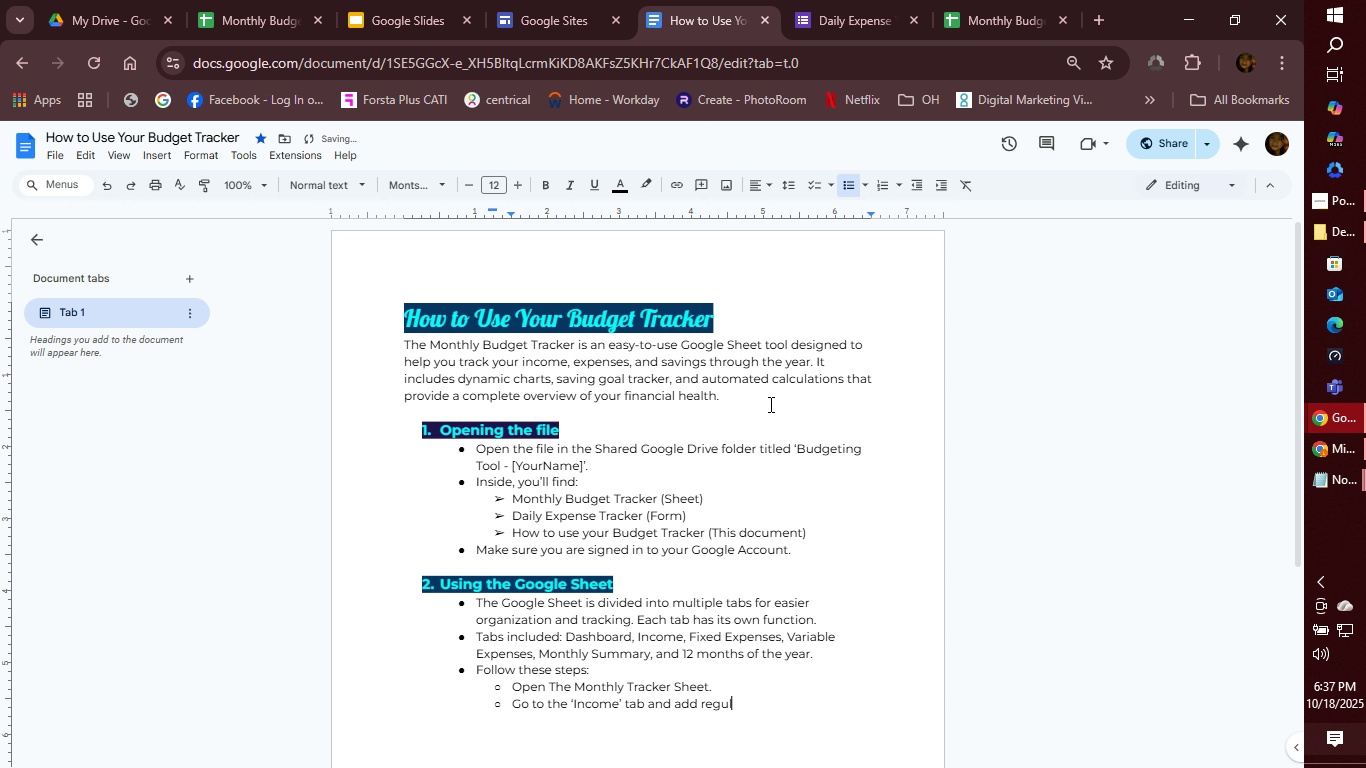 
key(Backspace)
 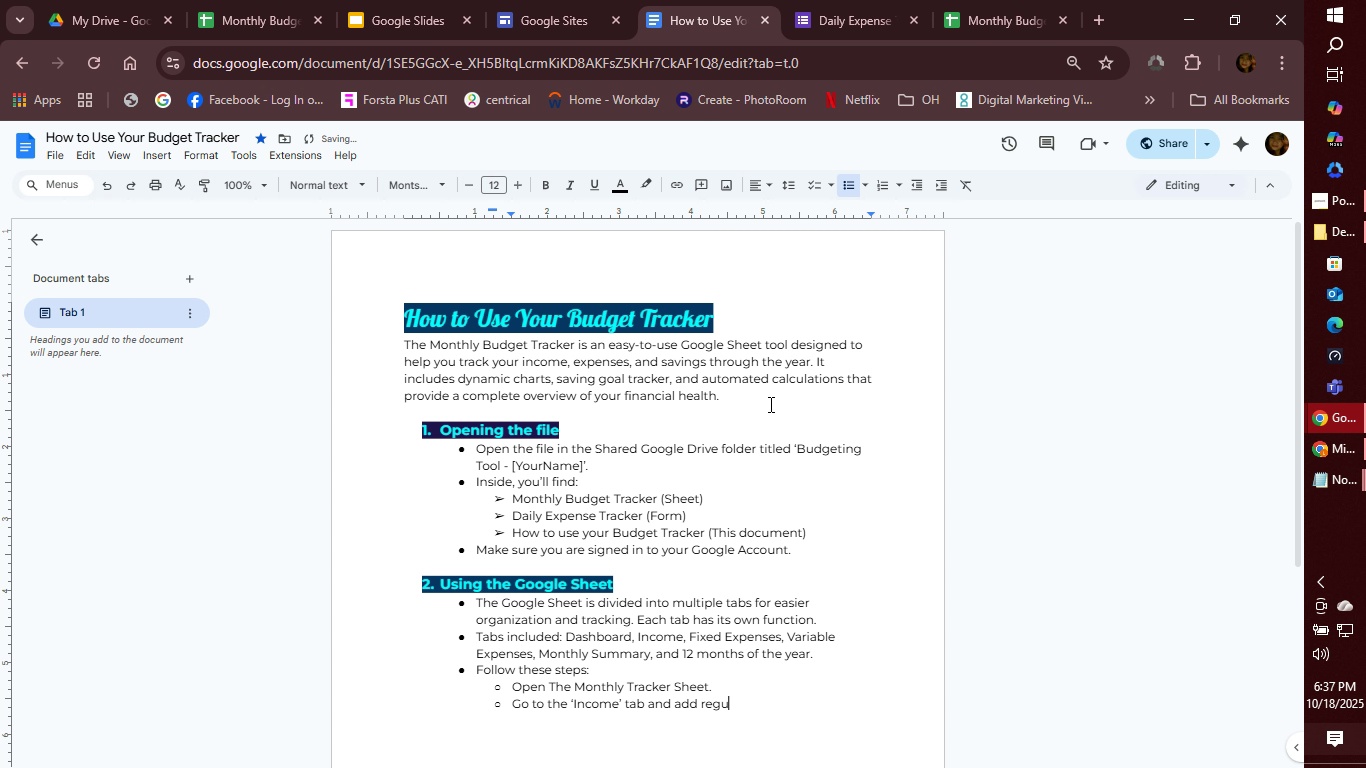 
key(Backspace)
 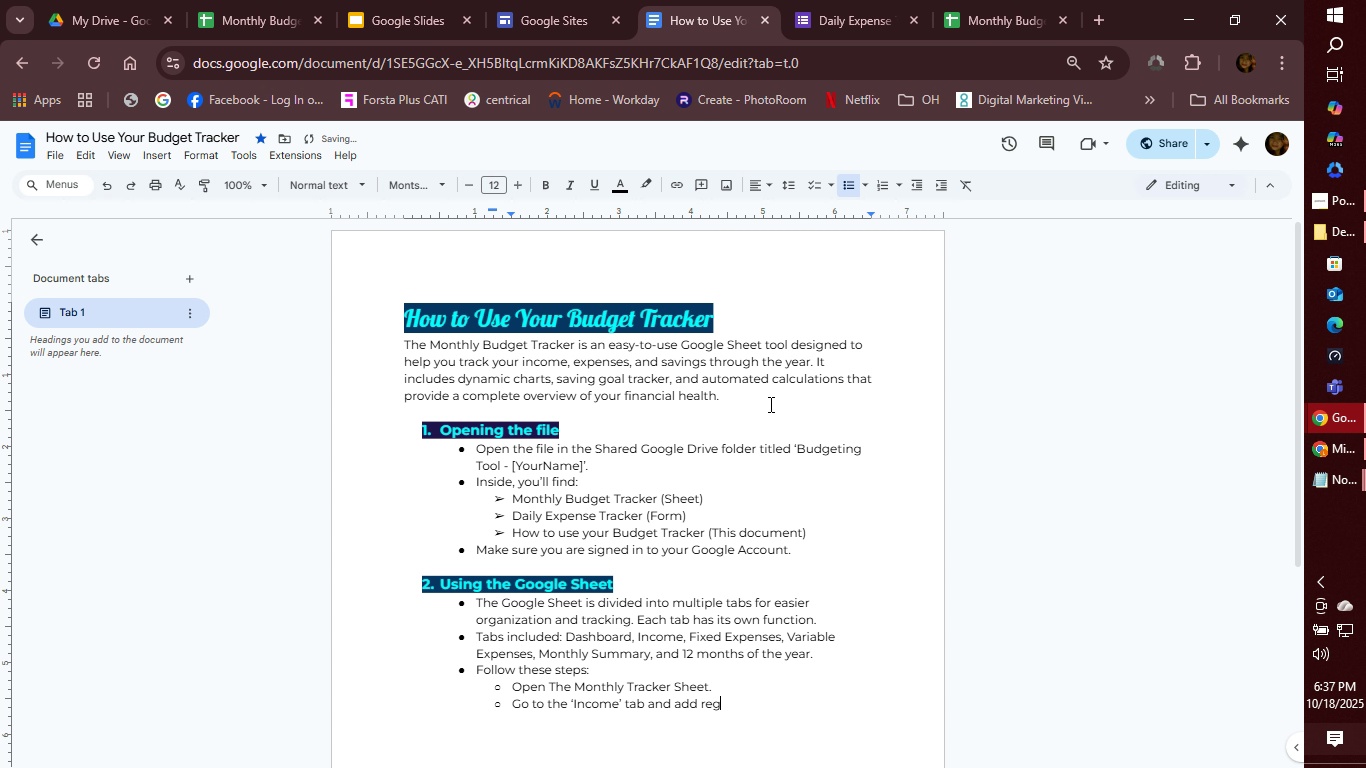 
key(Backspace)
 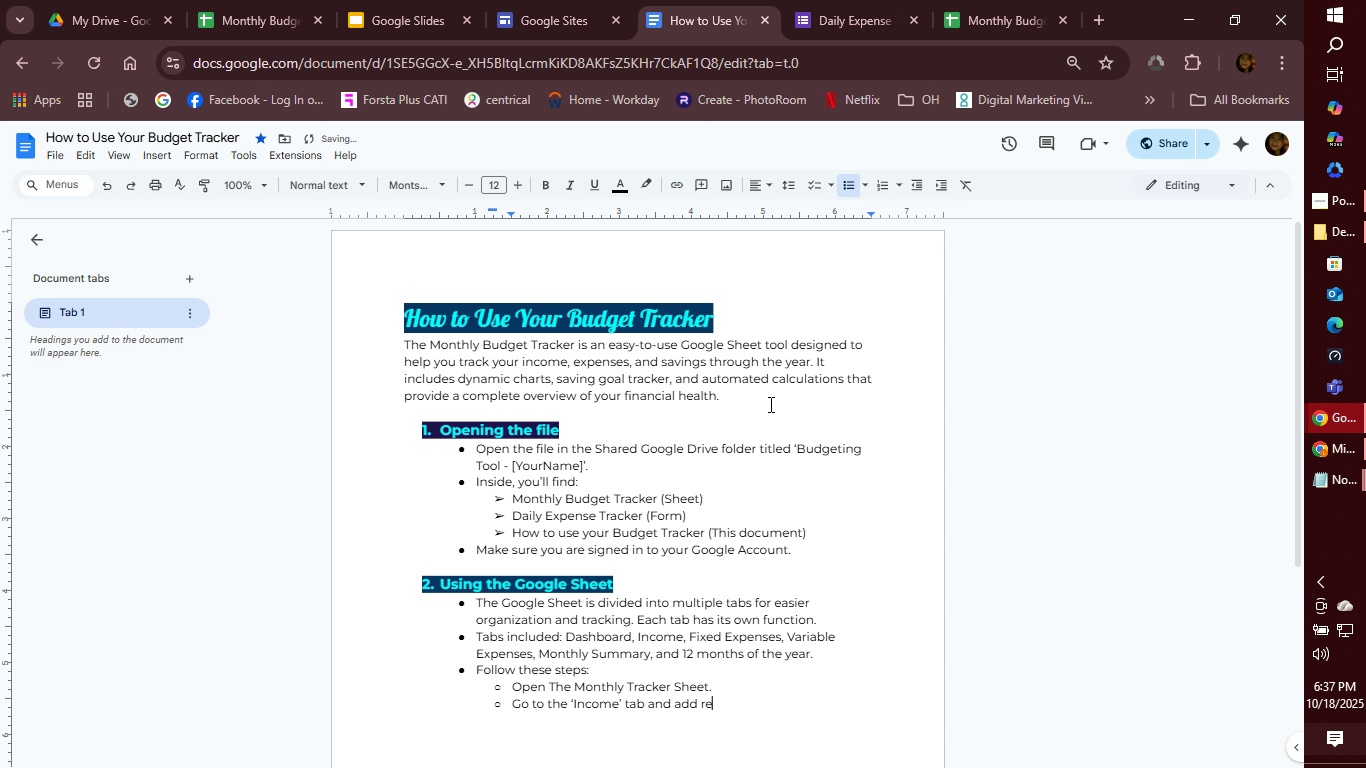 
key(Backspace)
 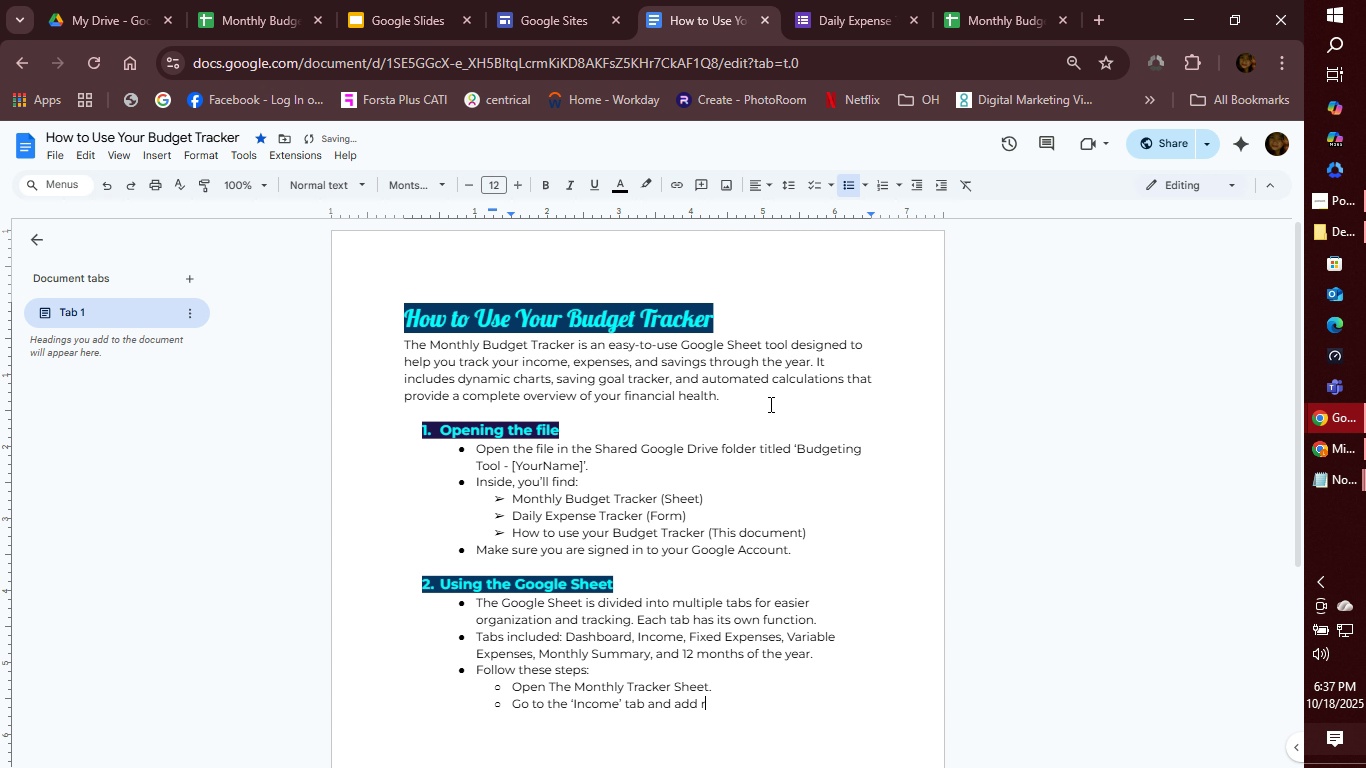 
key(Backspace)
 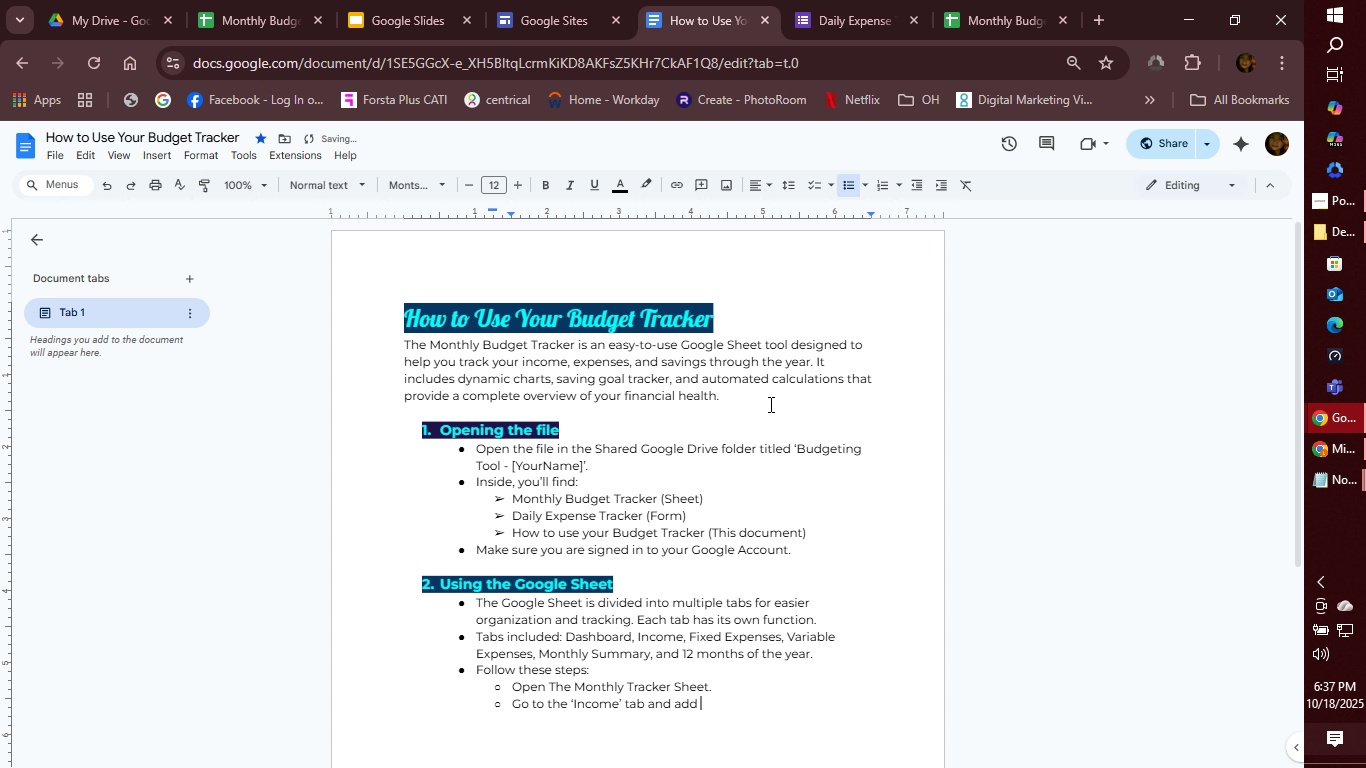 
key(Backspace)
 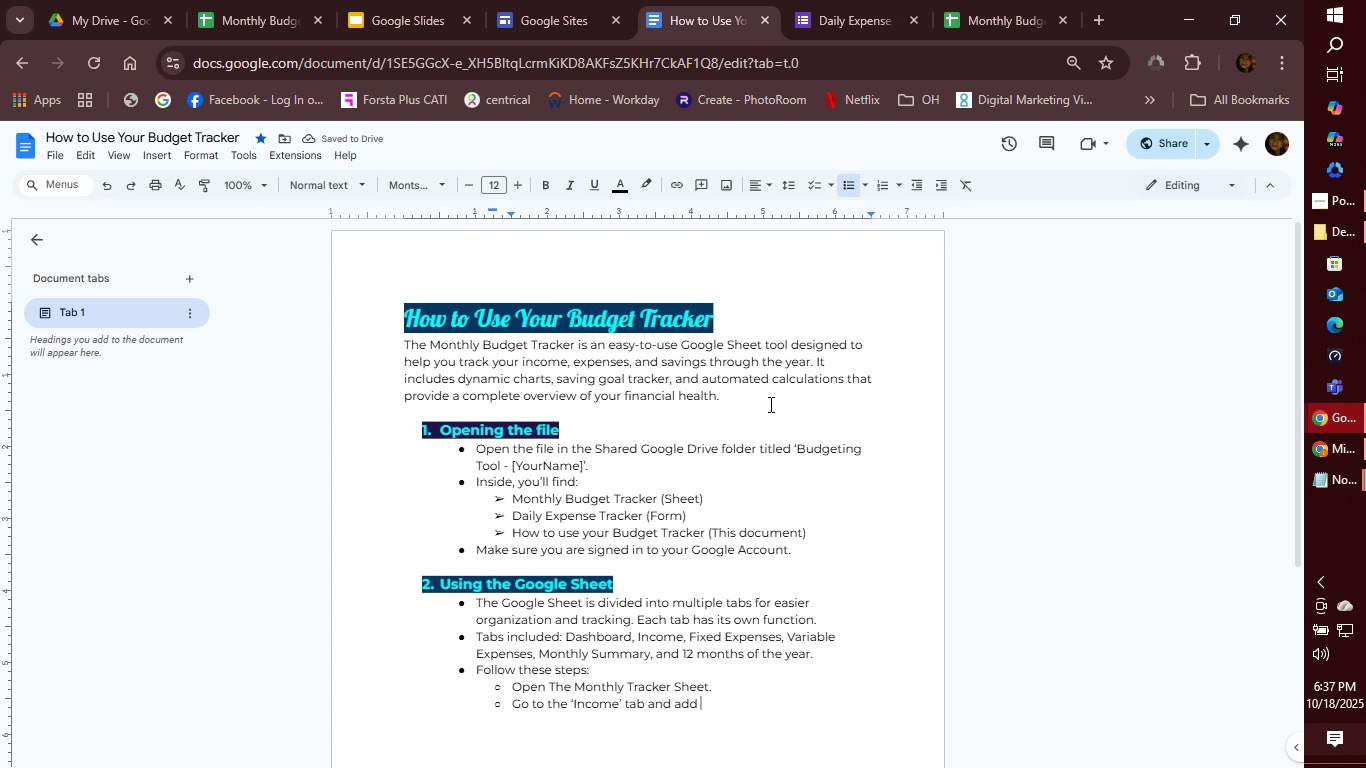 
key(Backspace)
key(Backspace)
key(Backspace)
key(Backspace)
type(enter your income sources ))
key(Backspace)
type())
key(Backspace)
type((e.g., Salary, Freelance work, Bons)
 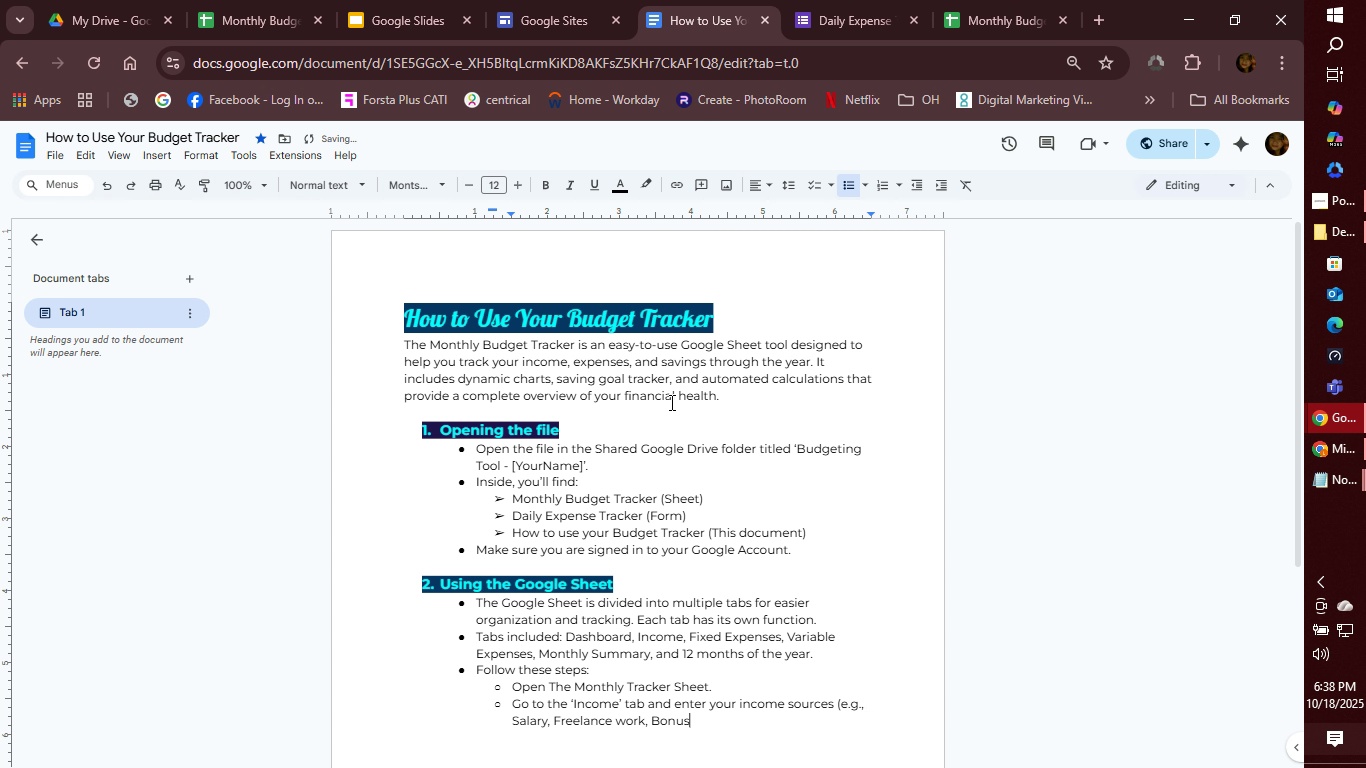 
wait(8.28)
 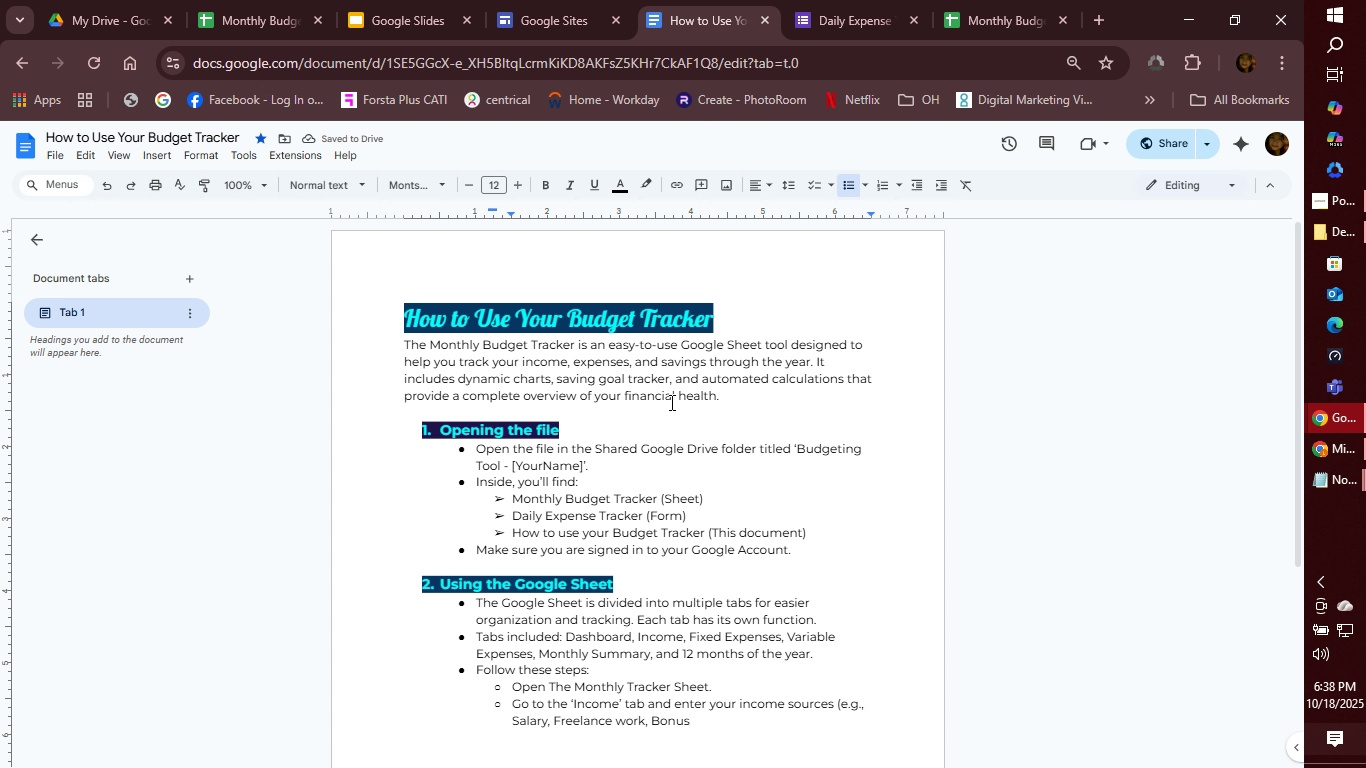 
type( etc..,))
 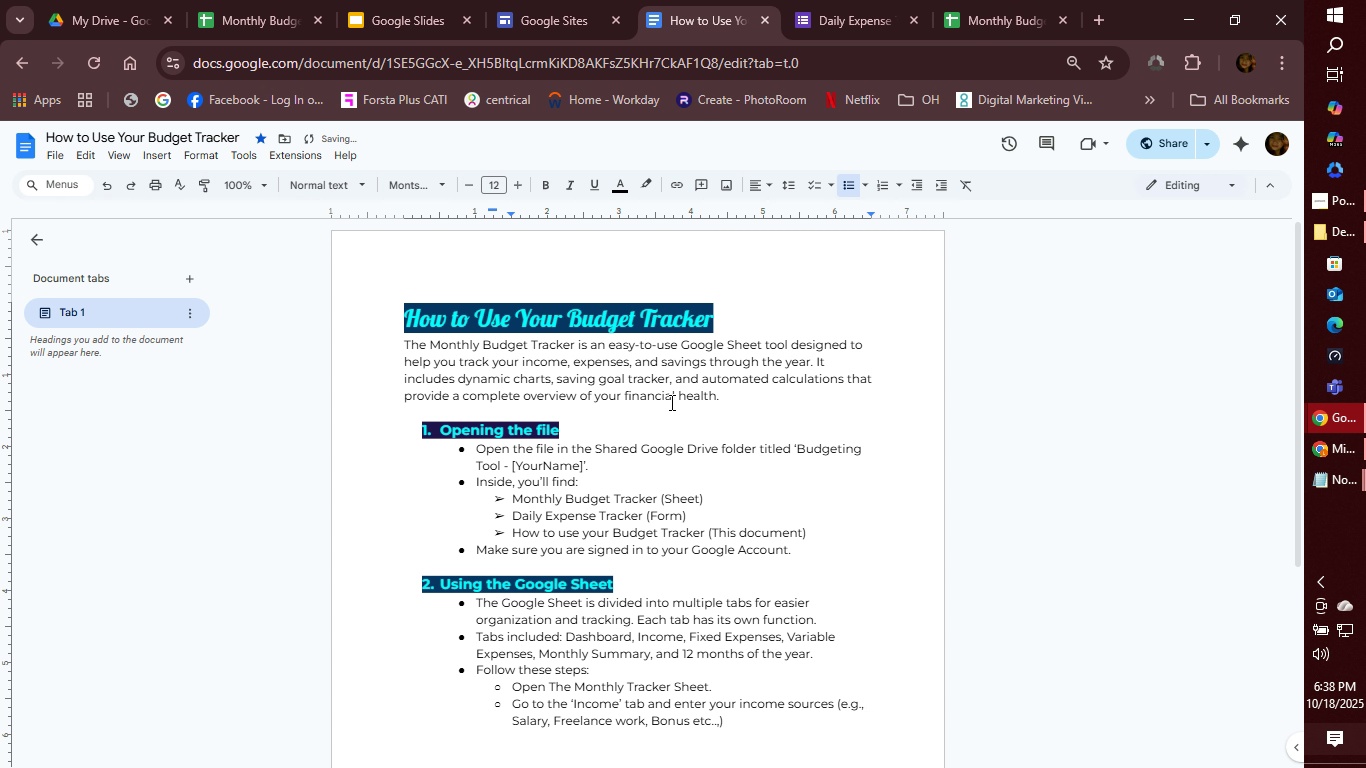 
key(Enter)
 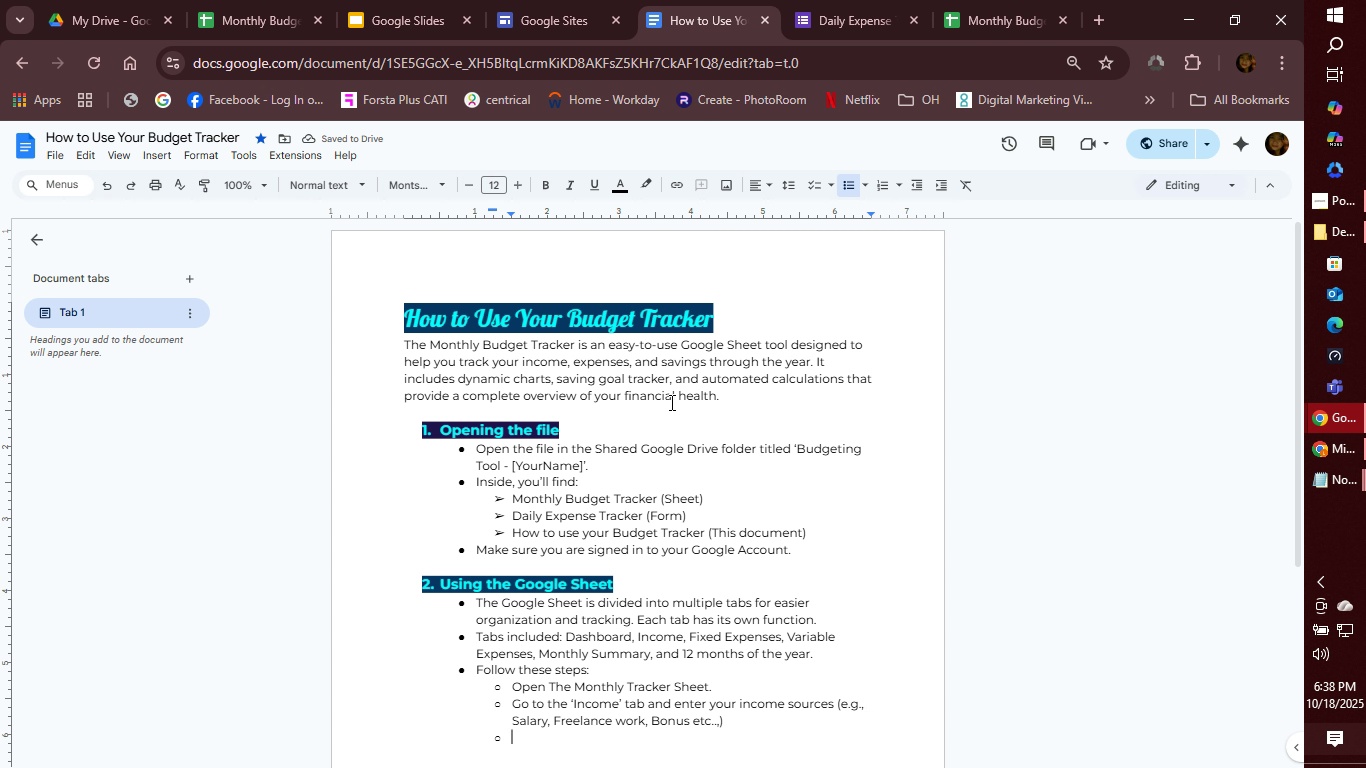 
scroll: coordinate [747, 388], scroll_direction: down, amount: 3.0
 